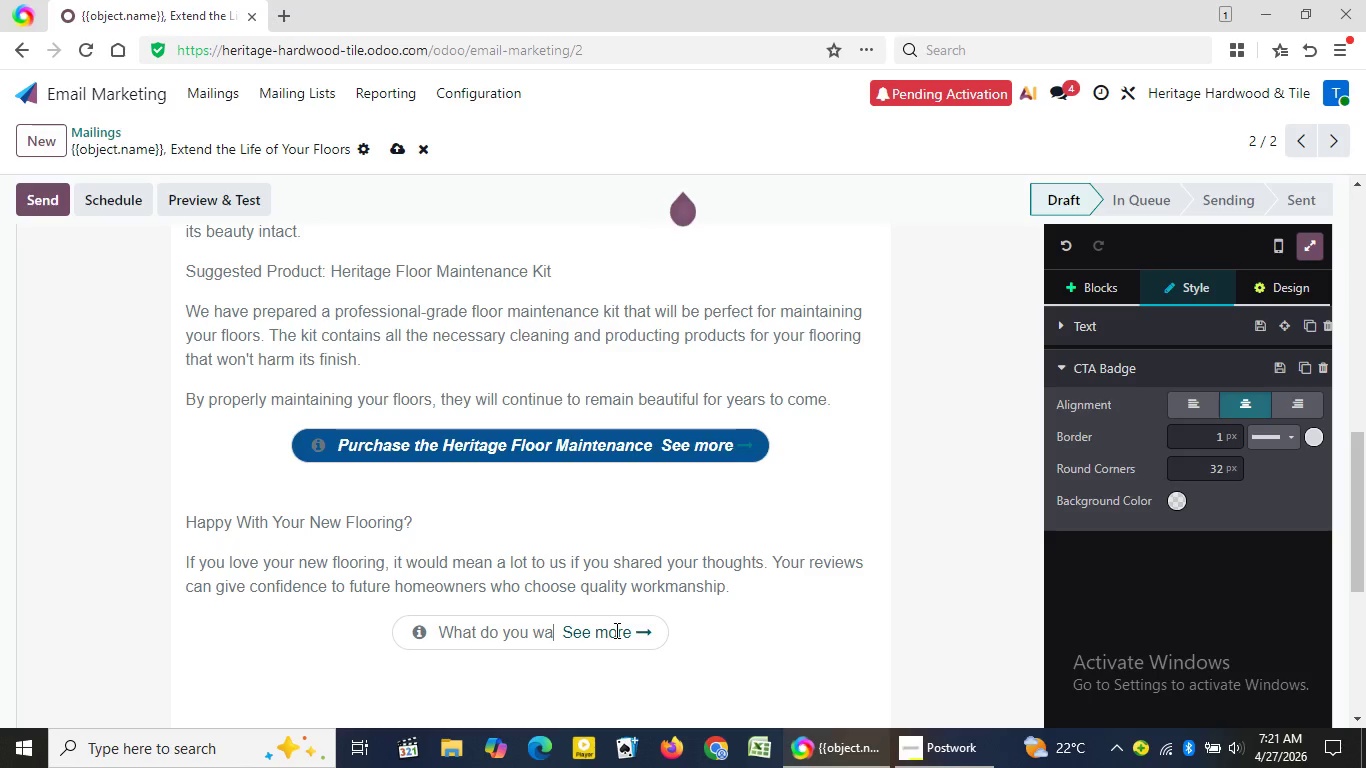 
key(Backspace)
 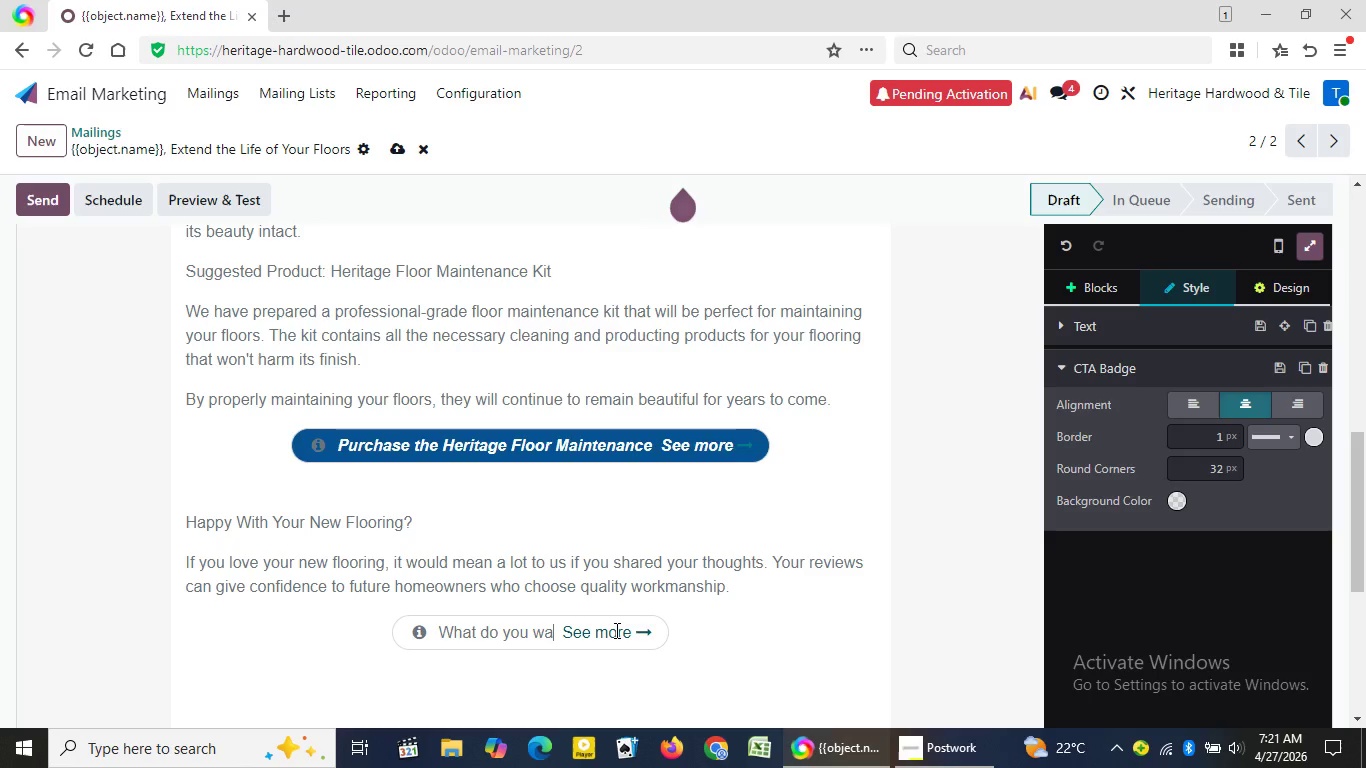 
key(Backspace)
 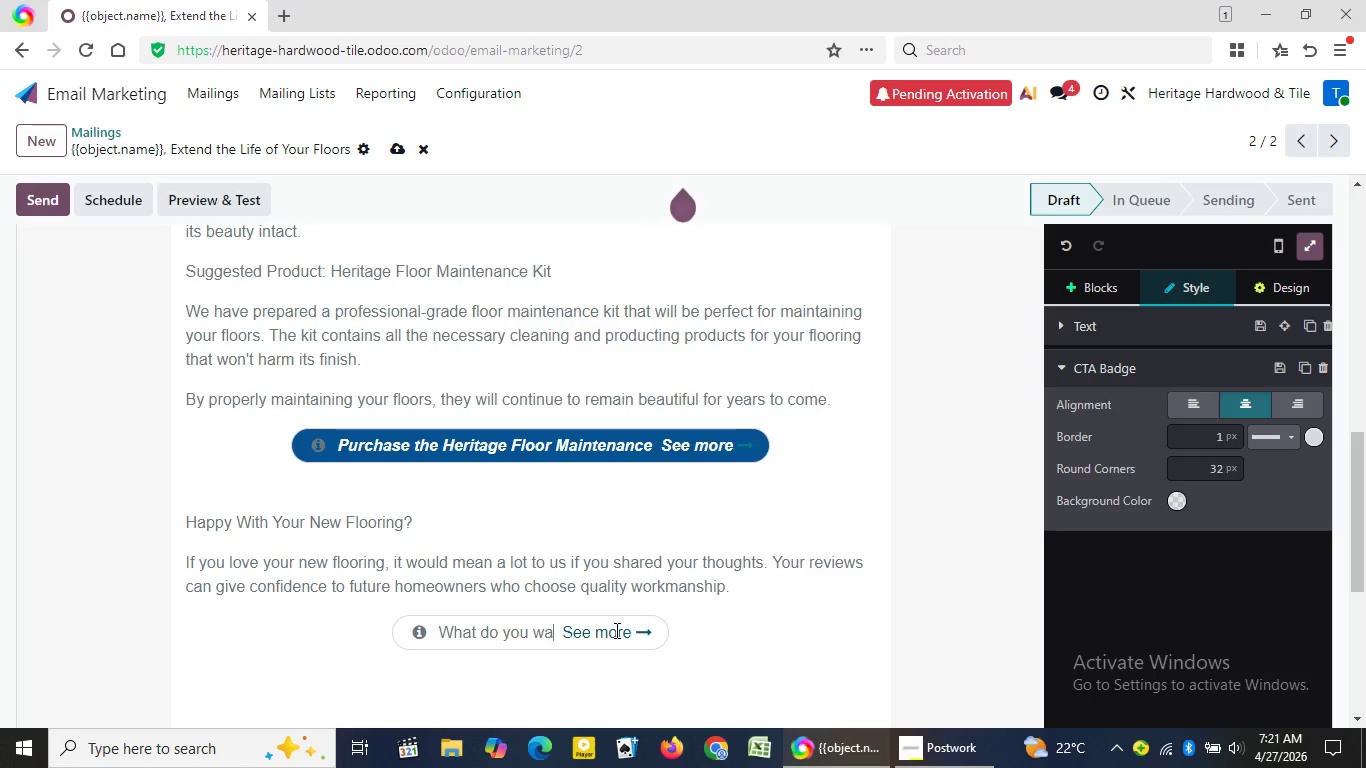 
key(Backspace)
 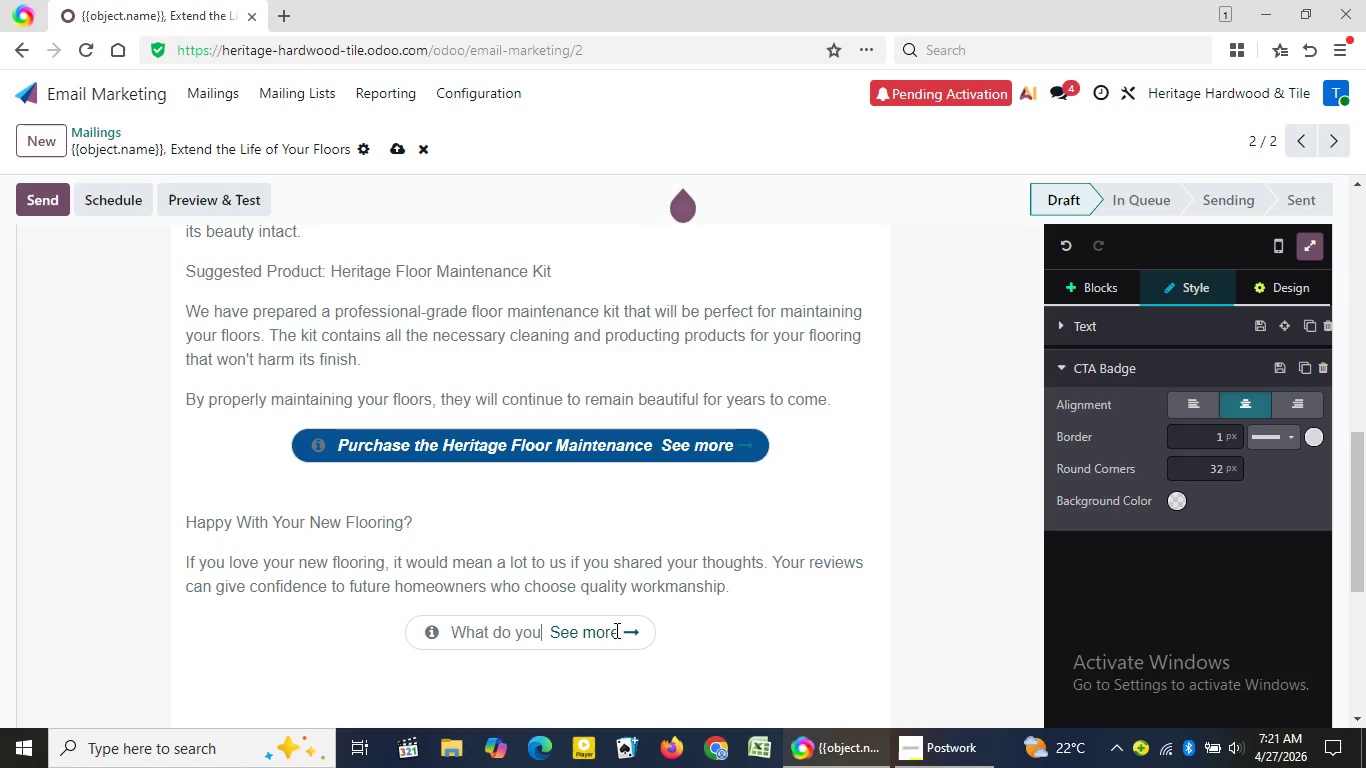 
key(Backspace)
 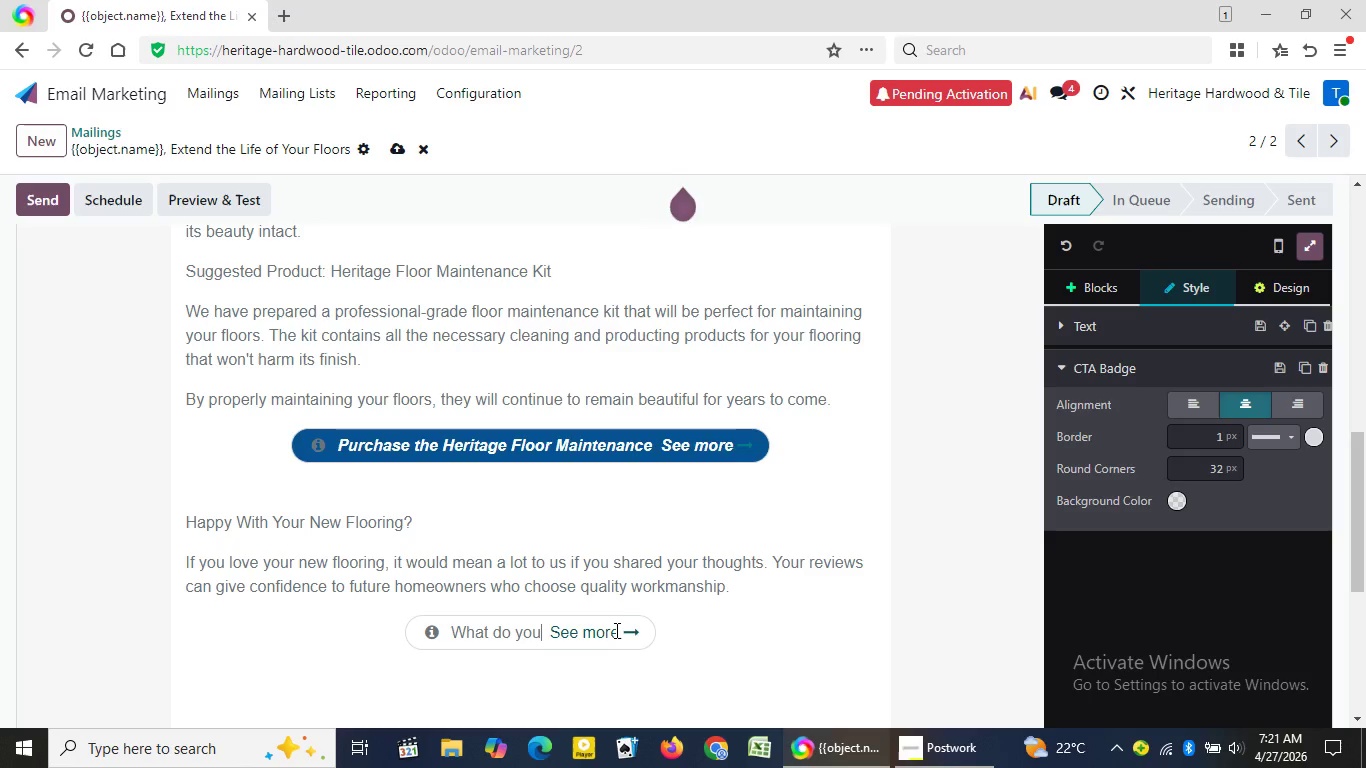 
key(Backspace)
 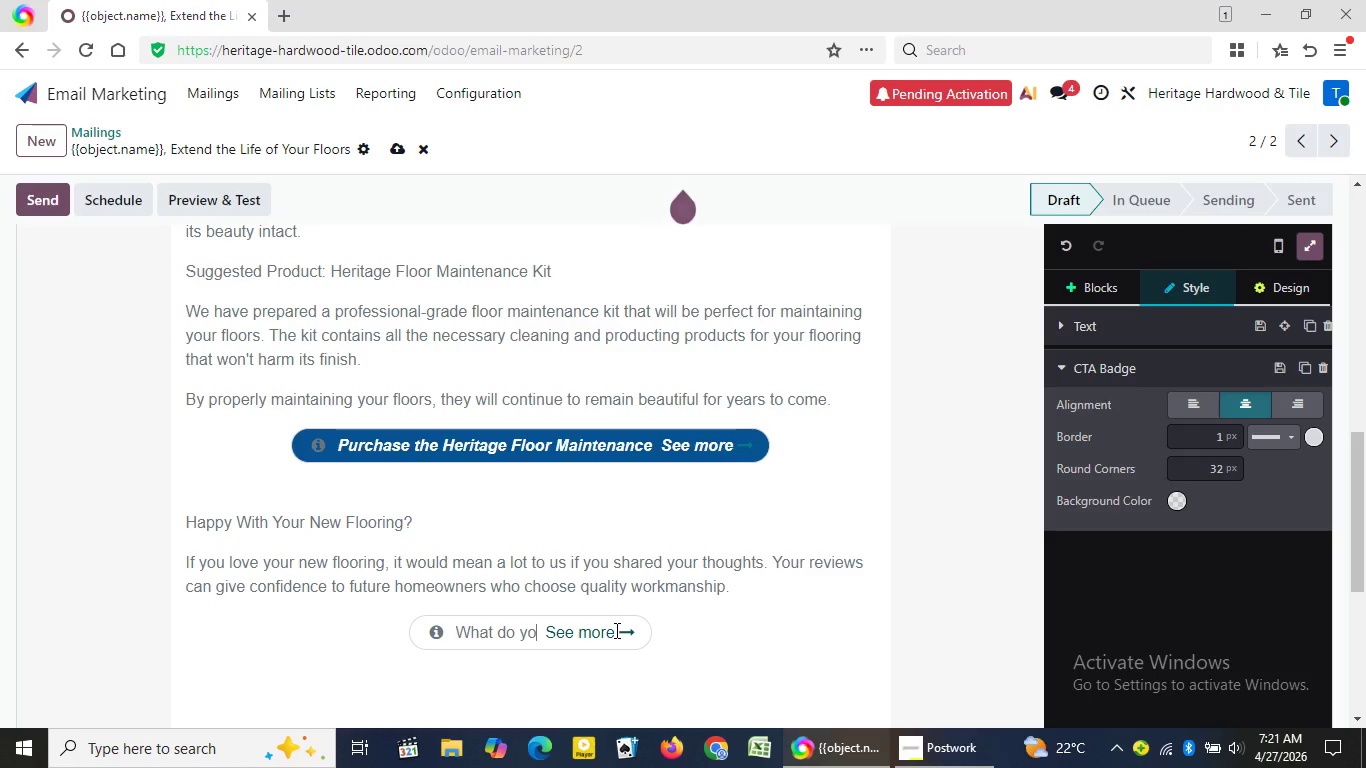 
key(Backspace)
 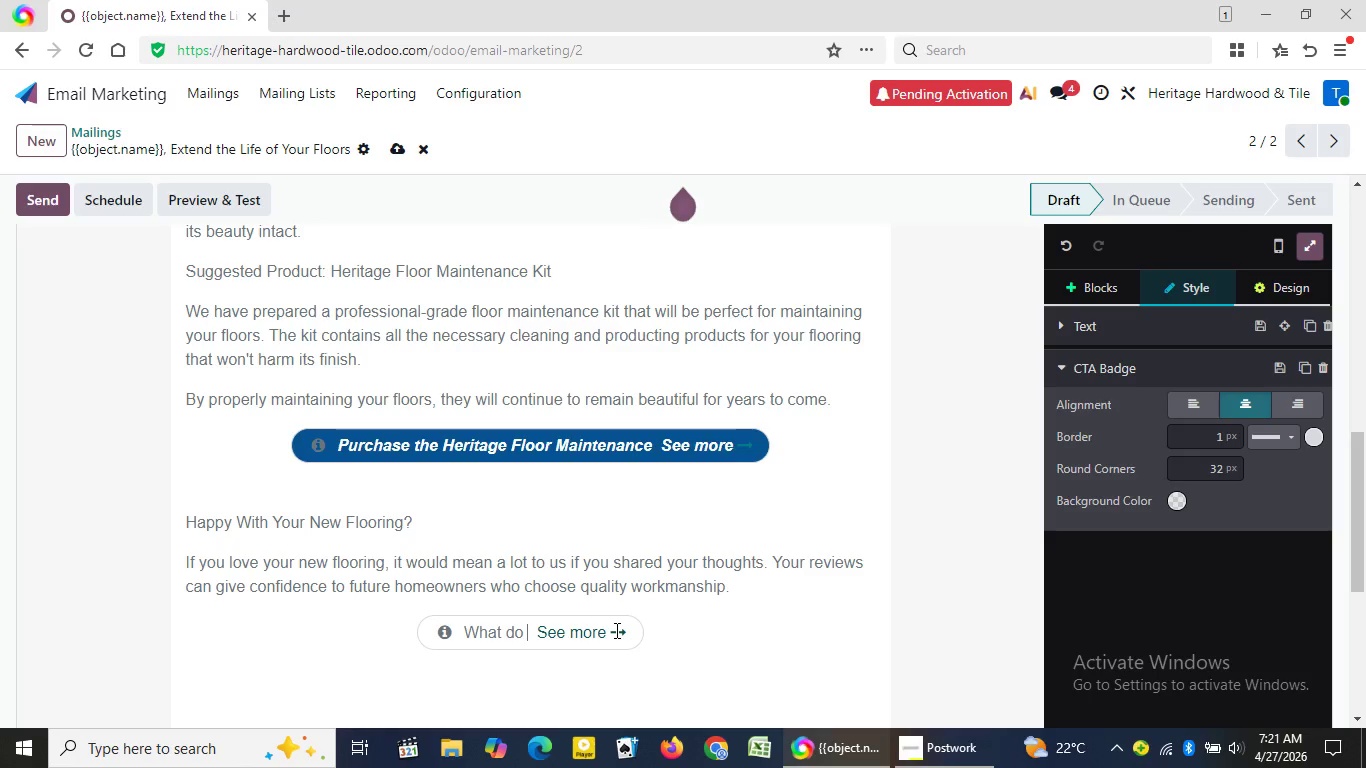 
key(Backspace)
 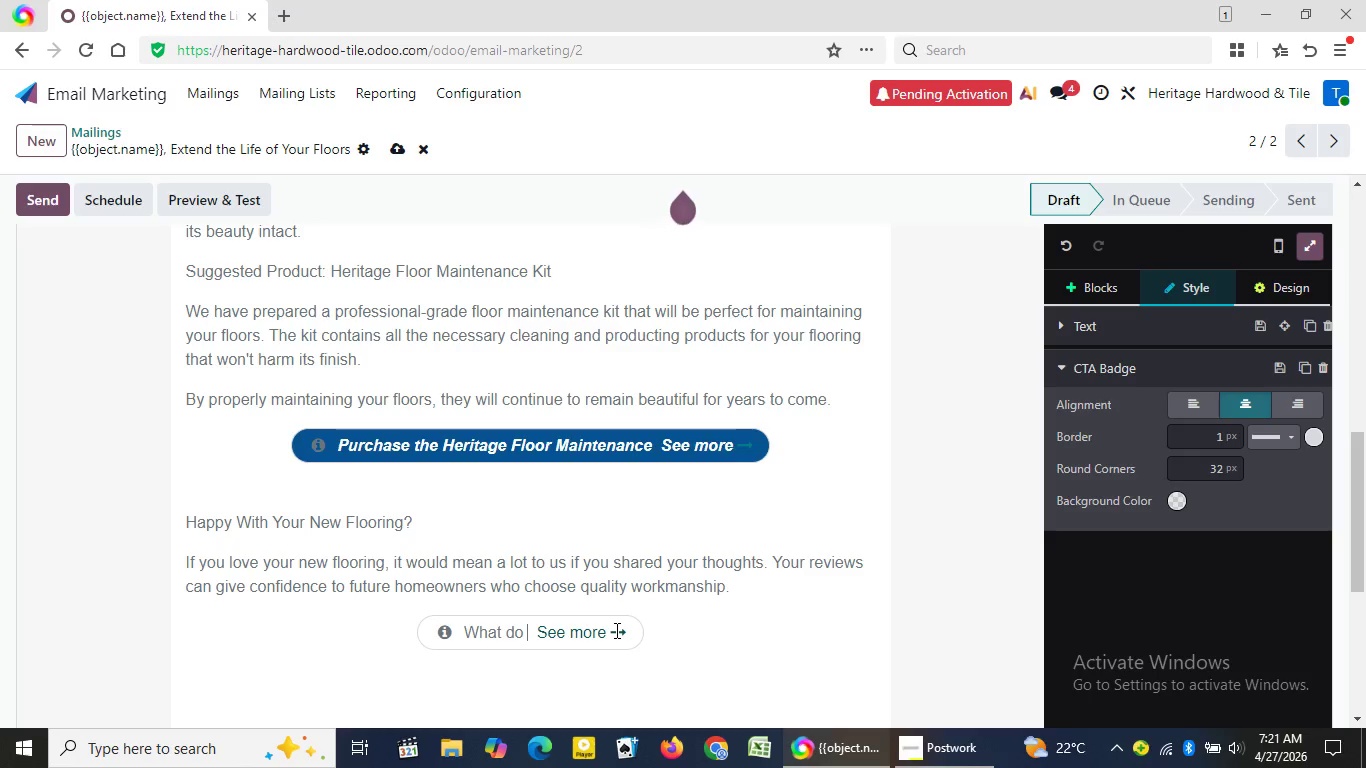 
key(Backspace)
 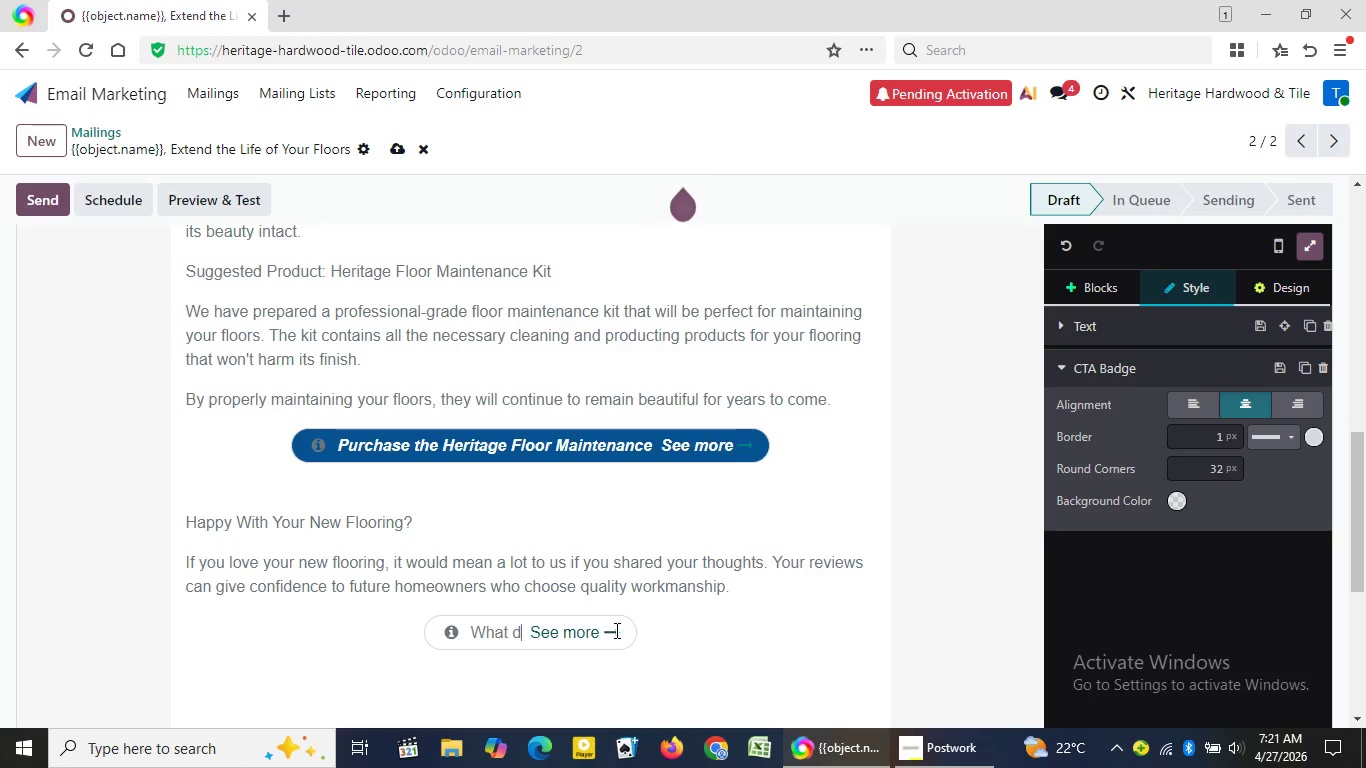 
key(Backspace)
 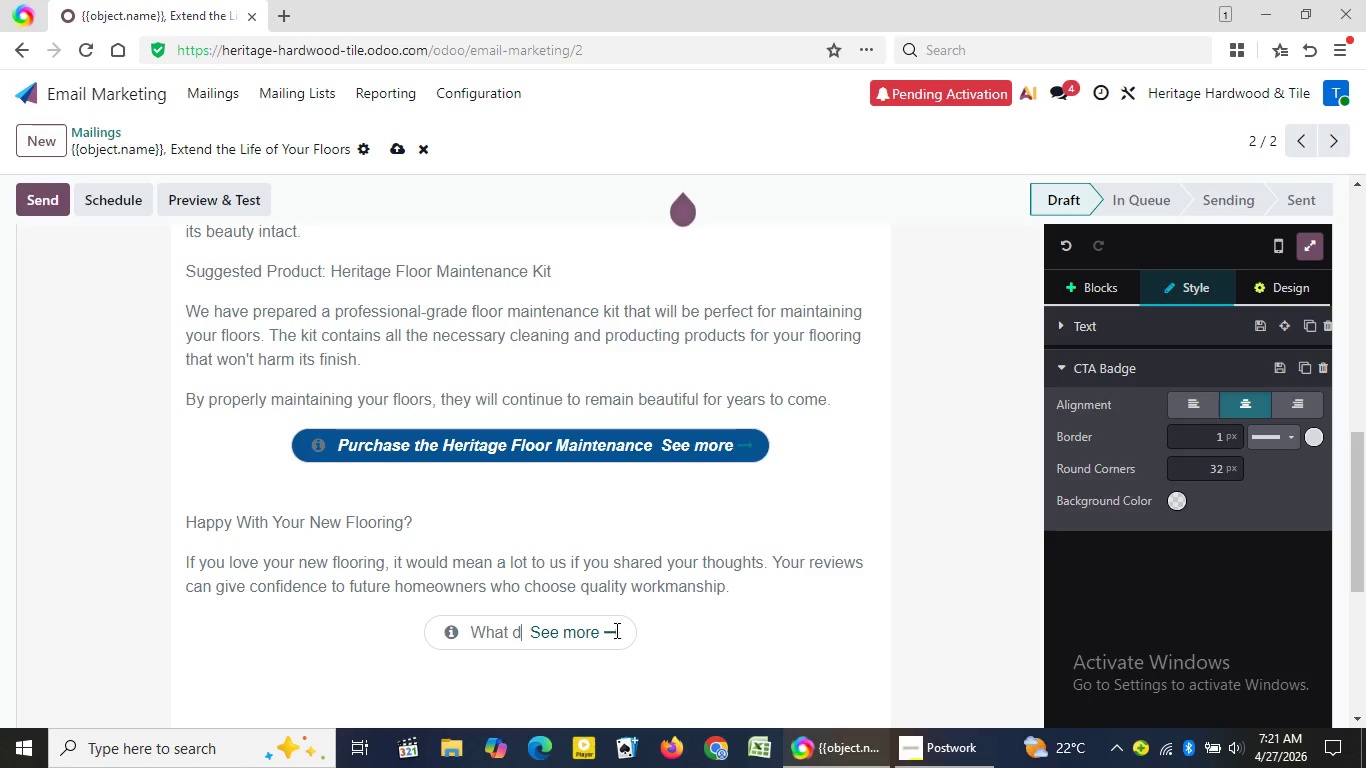 
key(Backspace)
 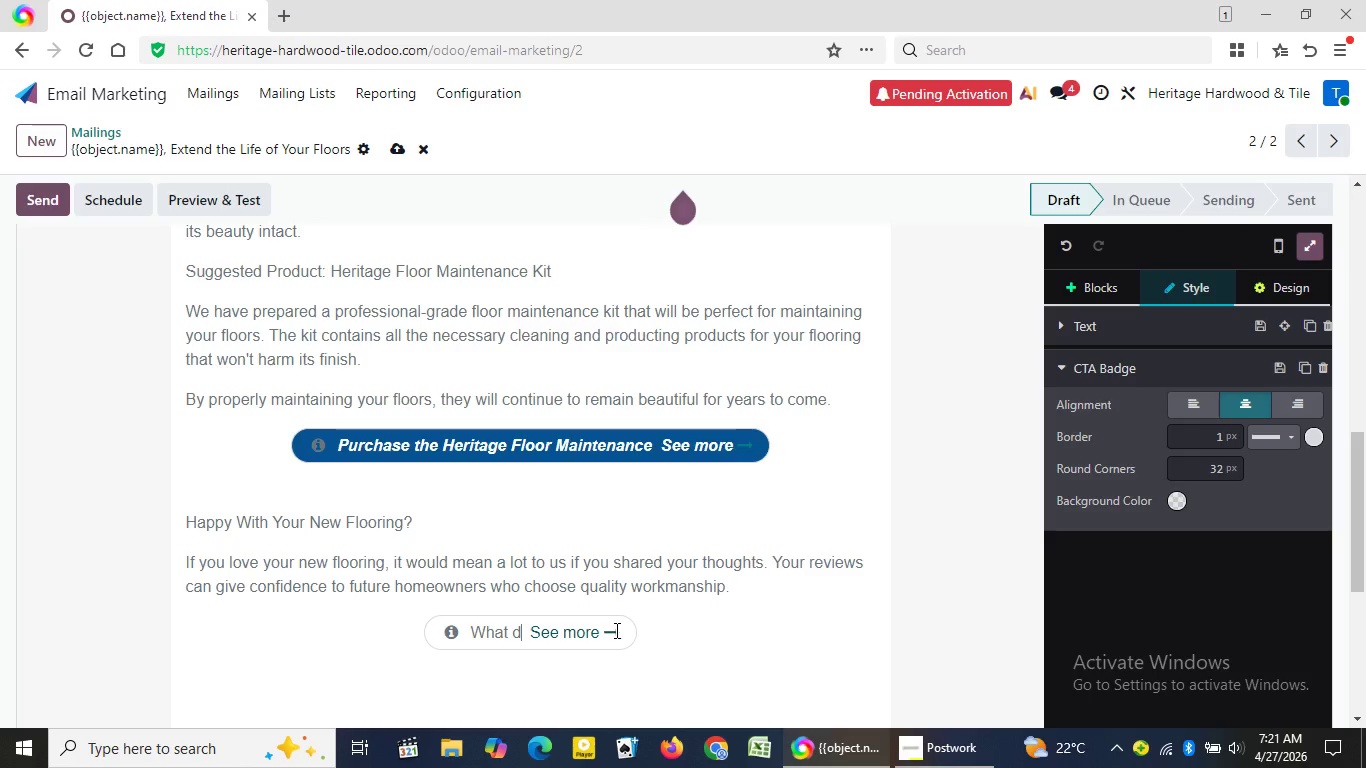 
key(Backspace)
 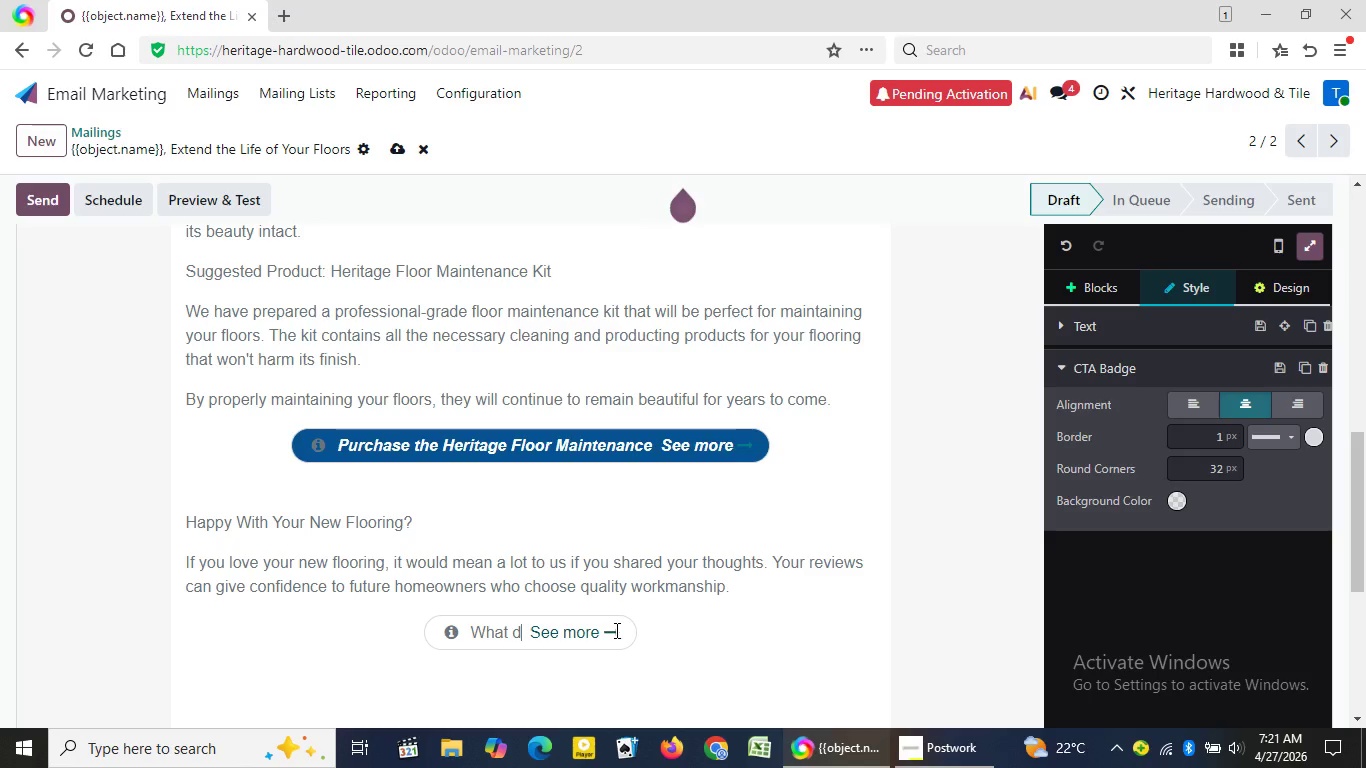 
key(Backspace)
 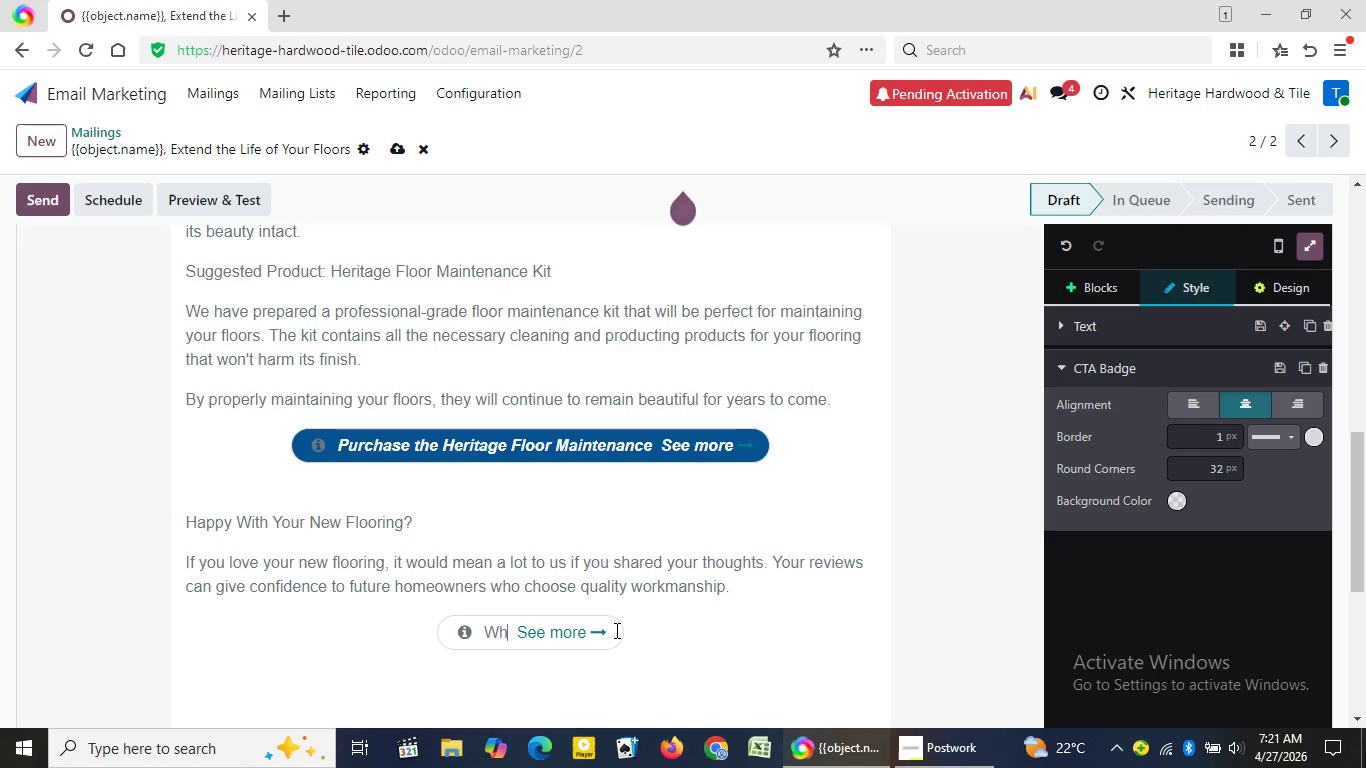 
key(Backspace)
 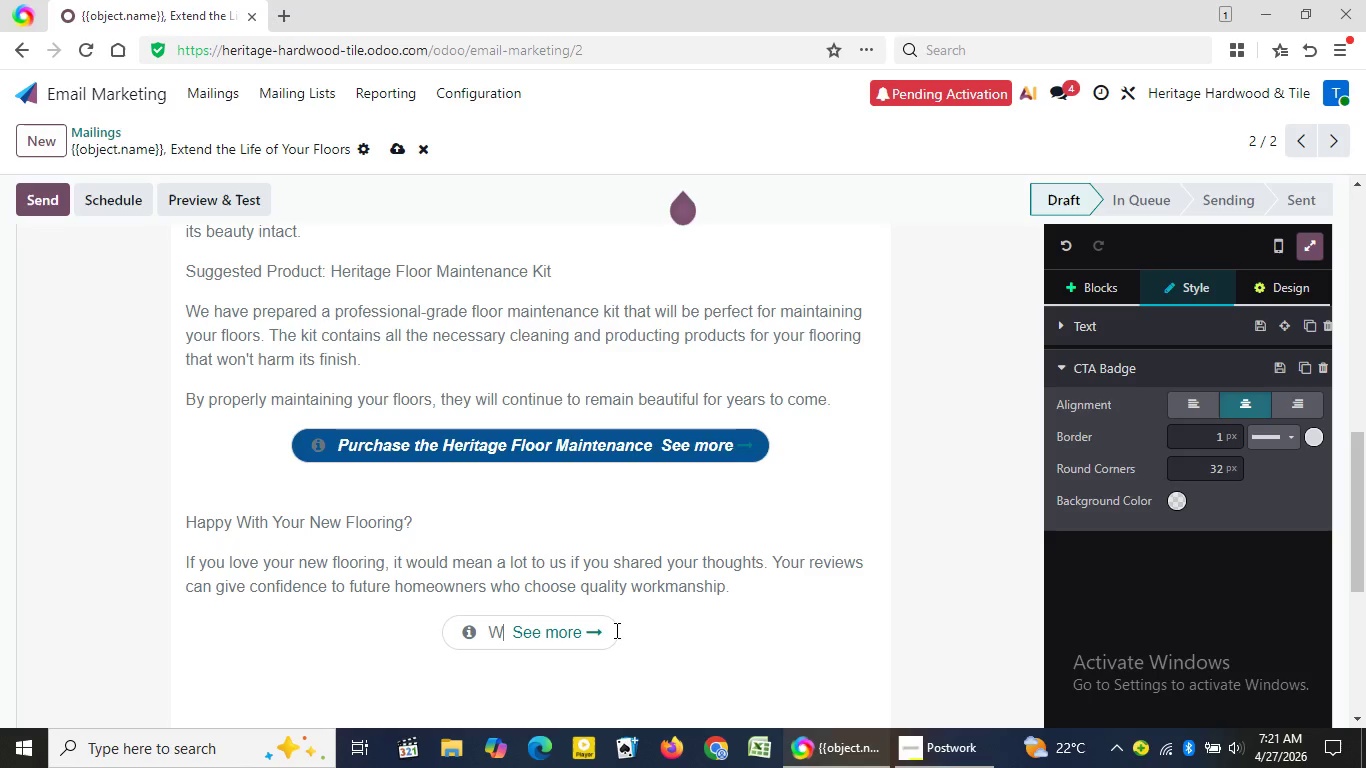 
key(Backspace)
 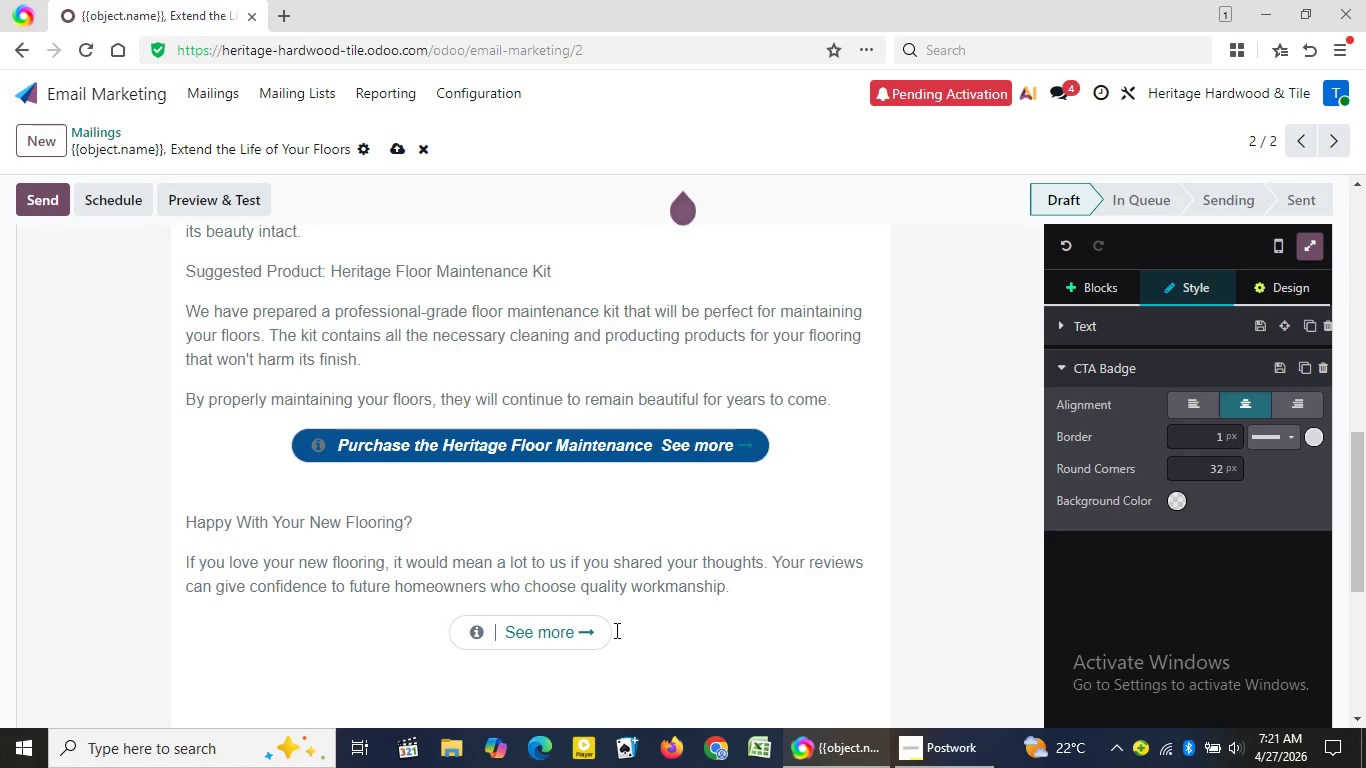 
key(Backspace)
 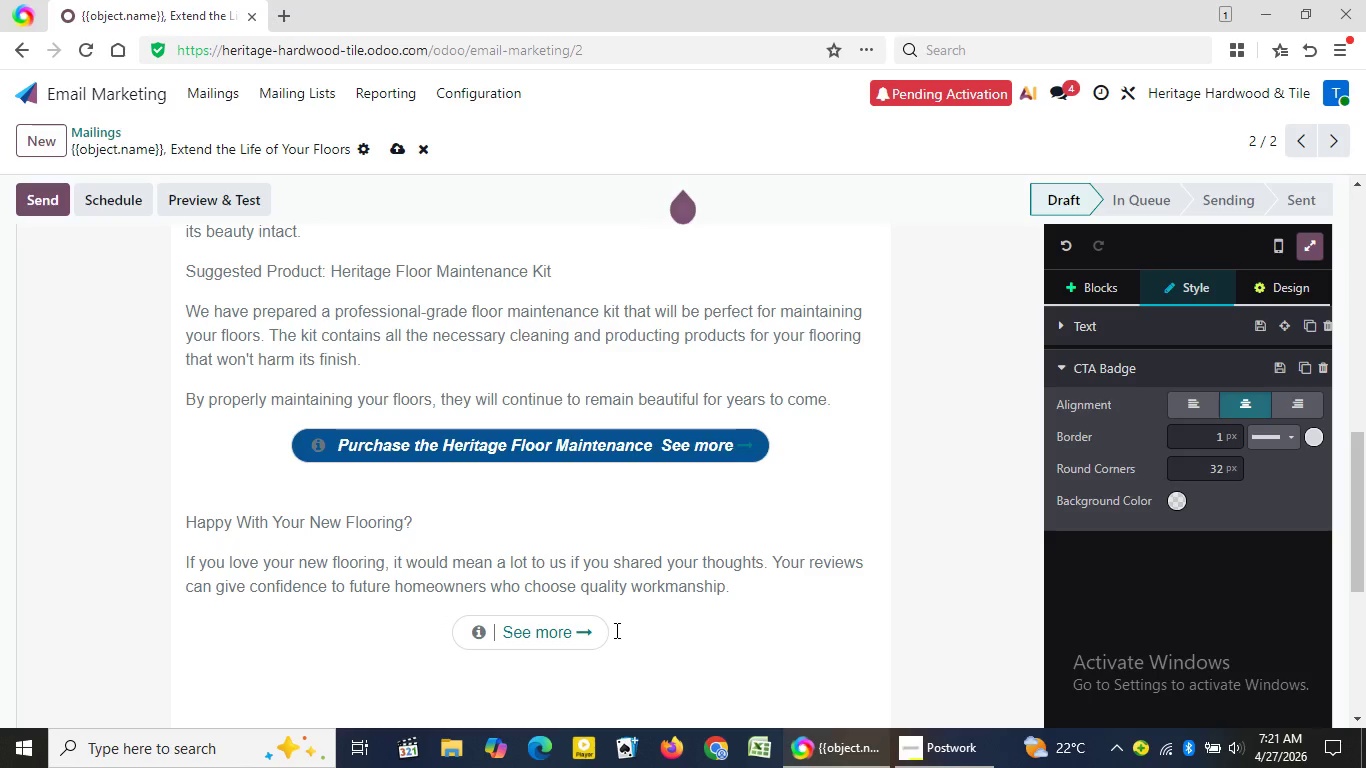 
key(Backspace)
 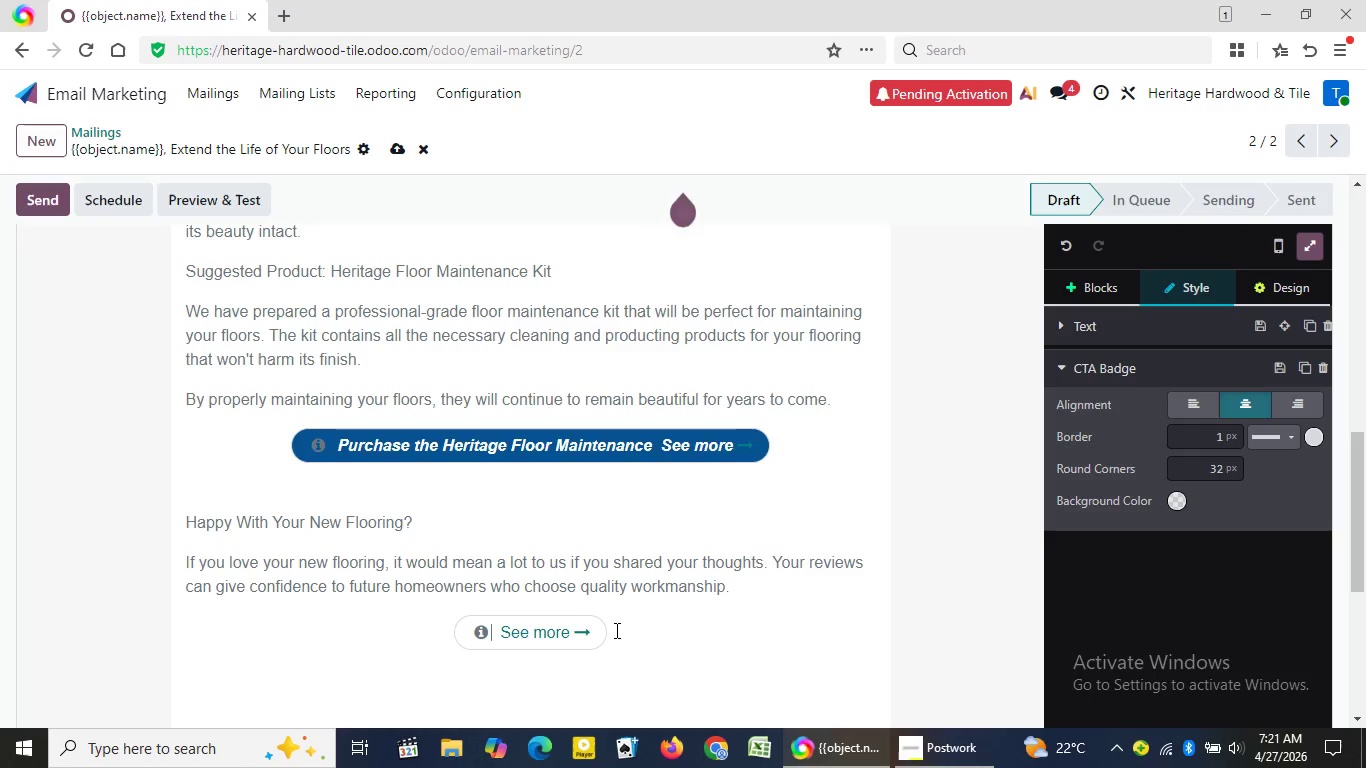 
key(Backspace)
 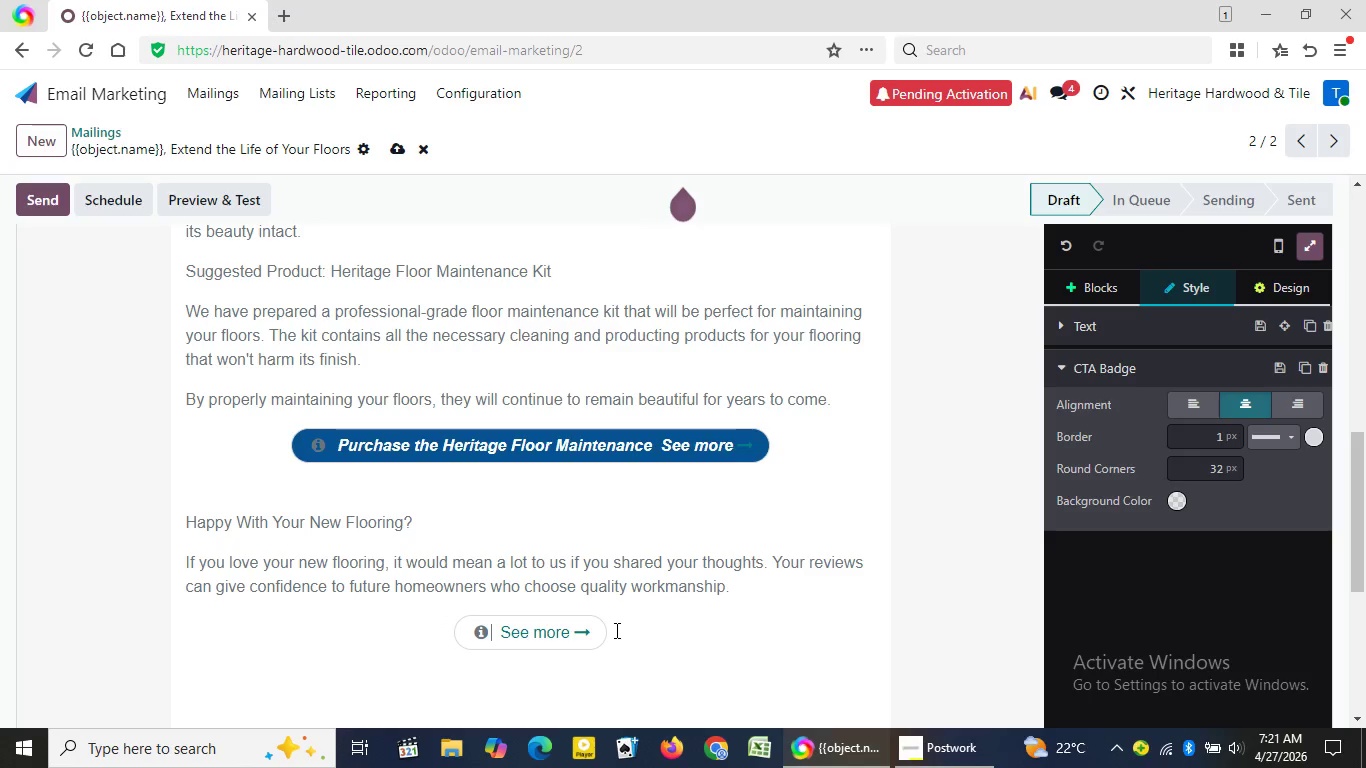 
wait(6.14)
 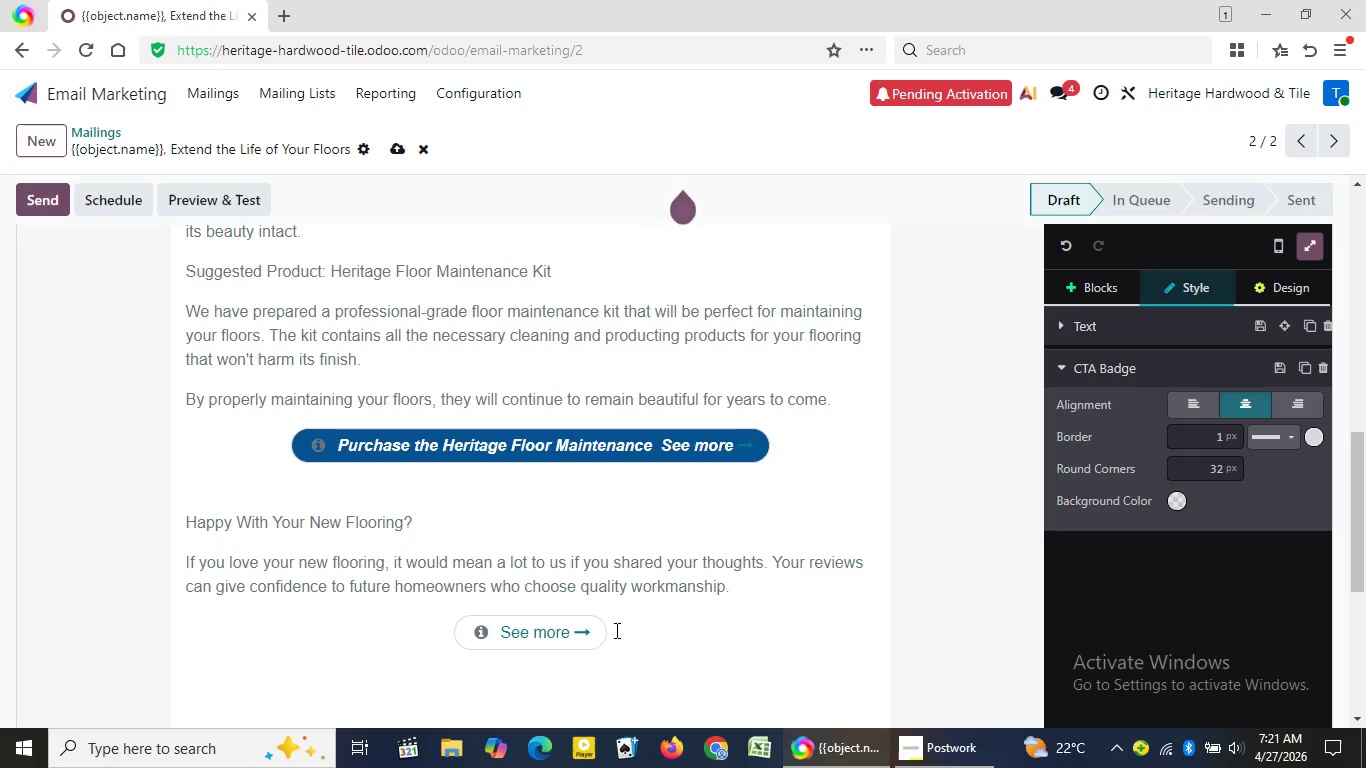 
type(Write a Goo)
 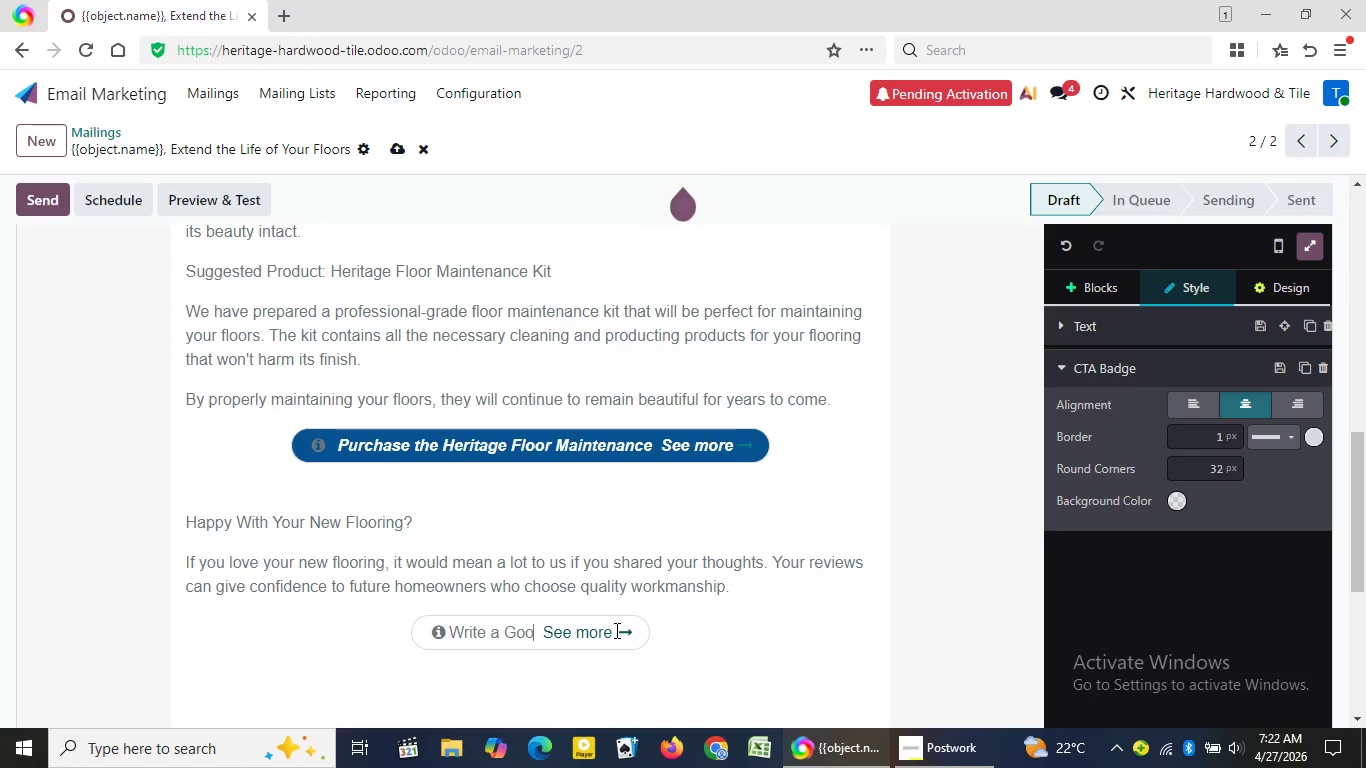 
type(gle)
 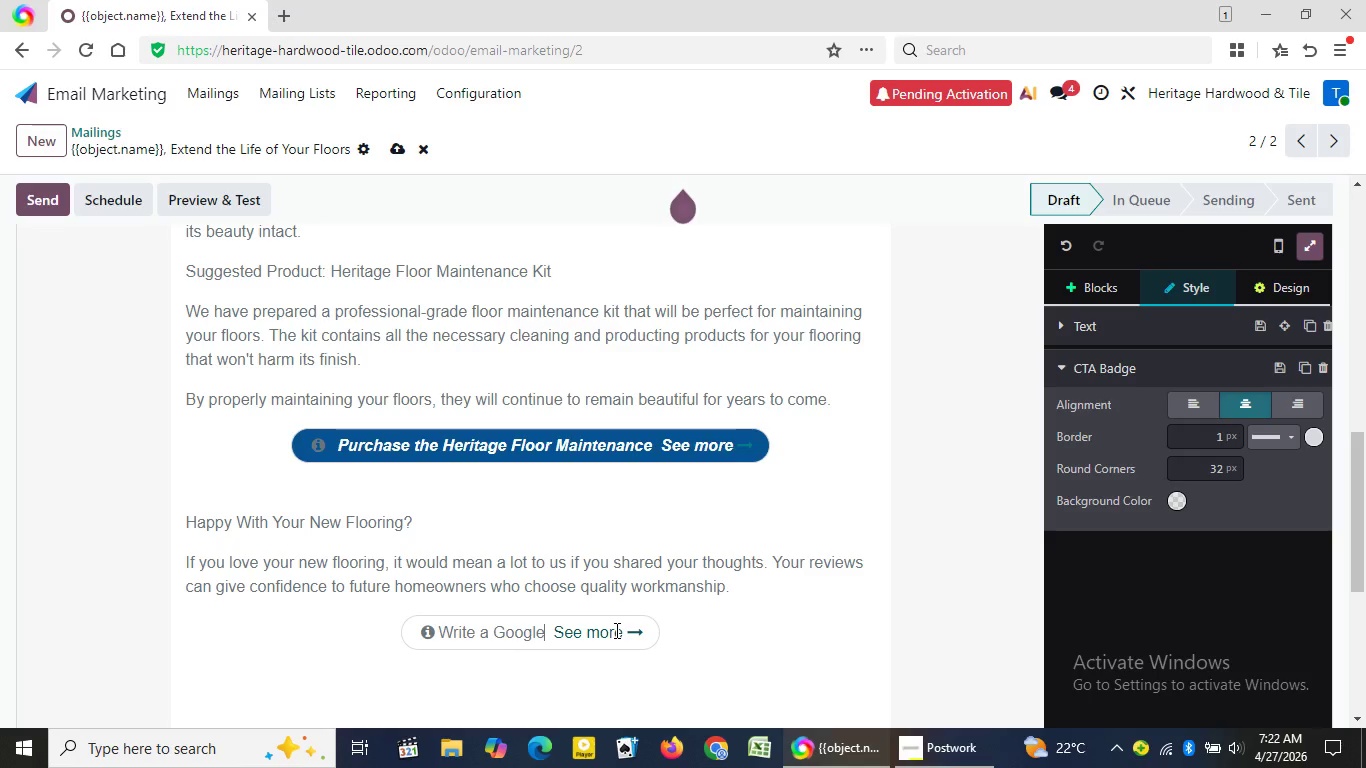 
type( Review)
 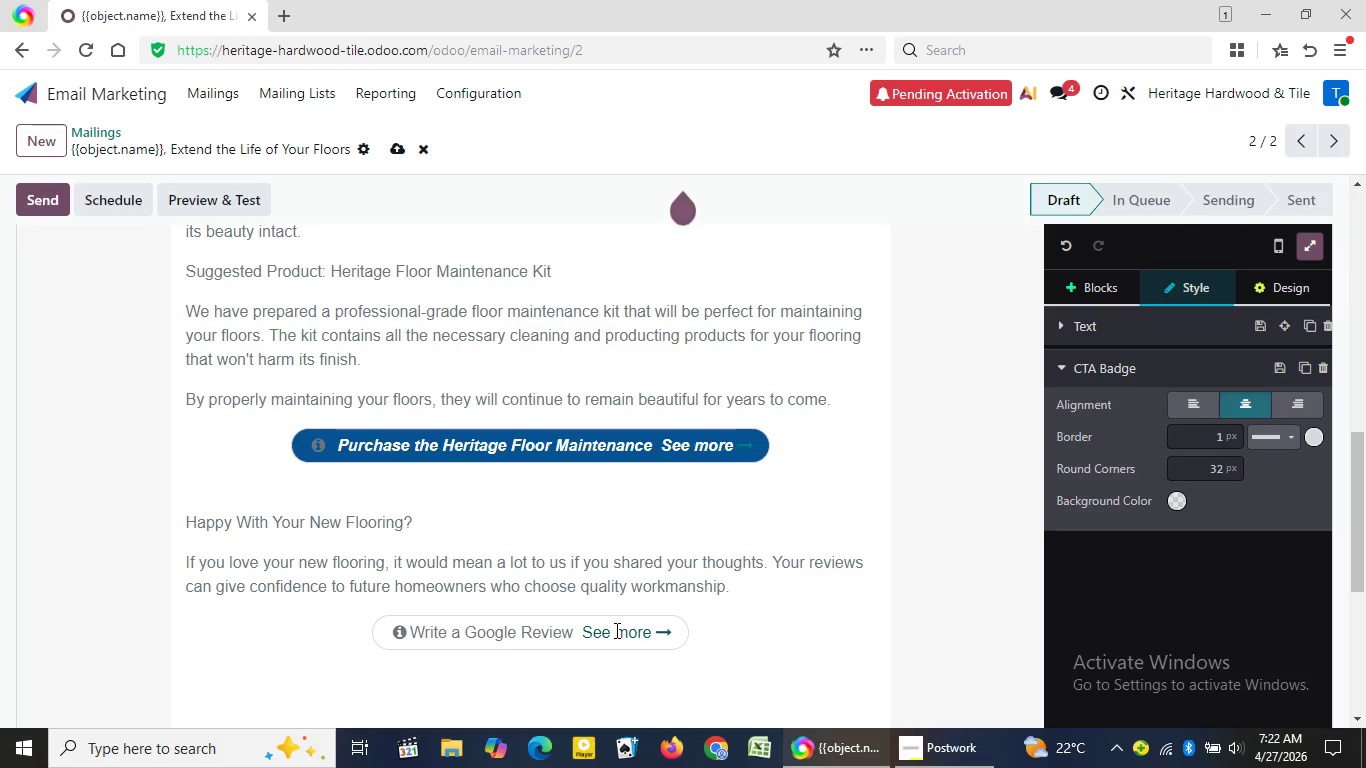 
wait(5.5)
 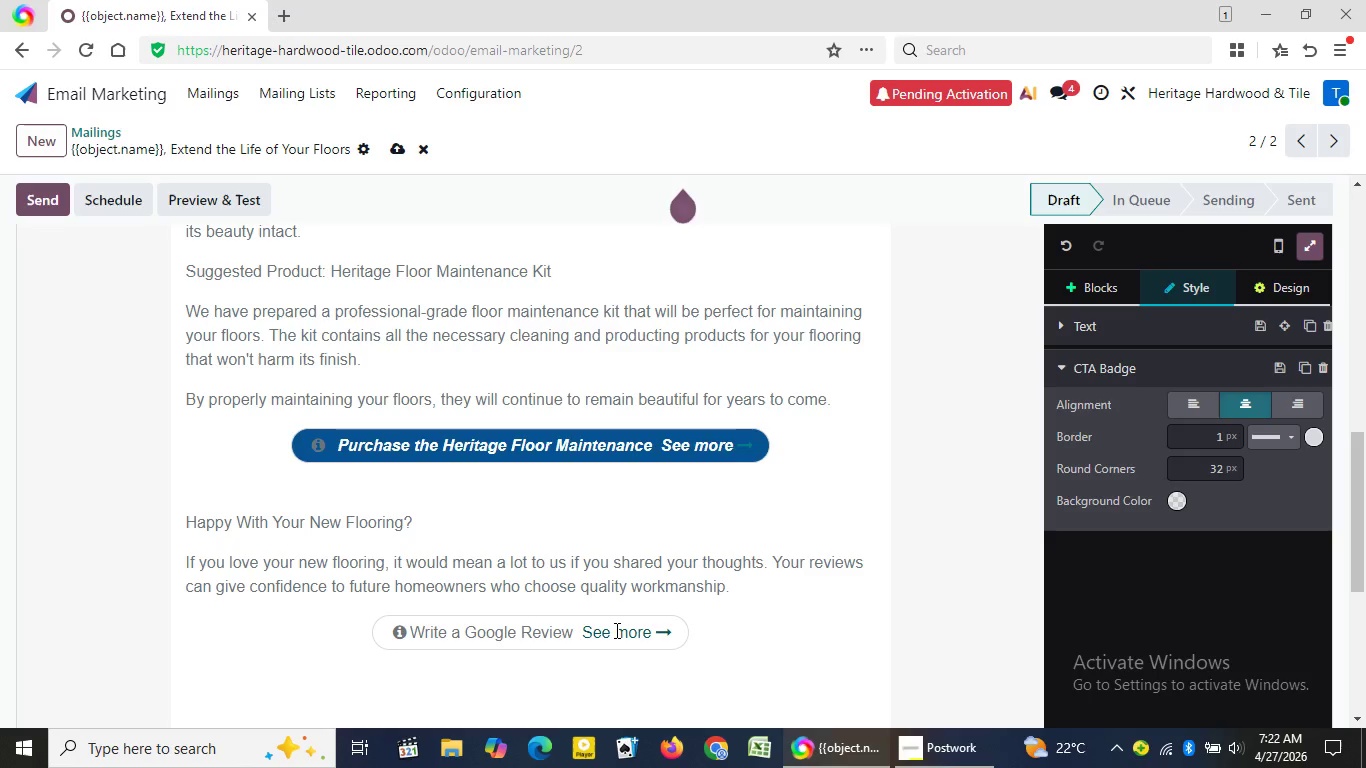 
double_click([480, 634])
 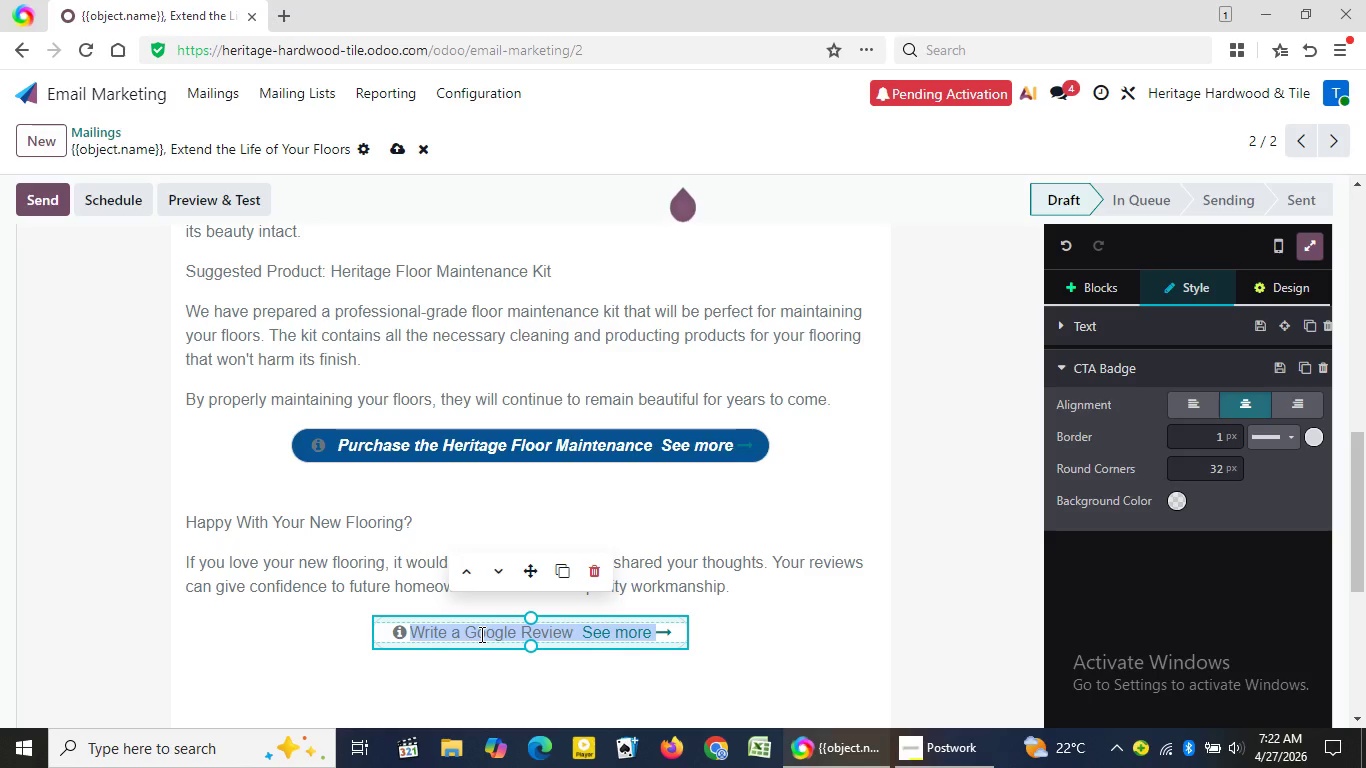 
triple_click([480, 634])
 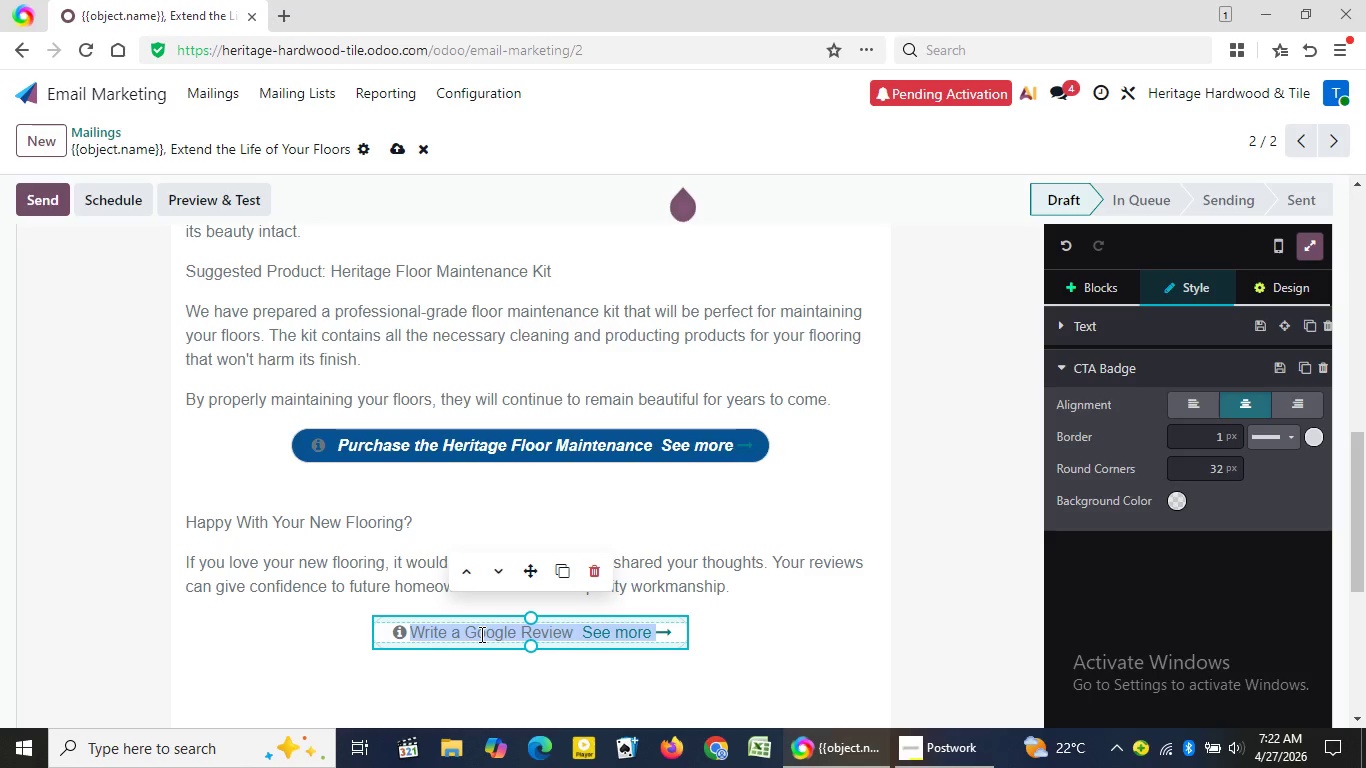 
triple_click([480, 634])
 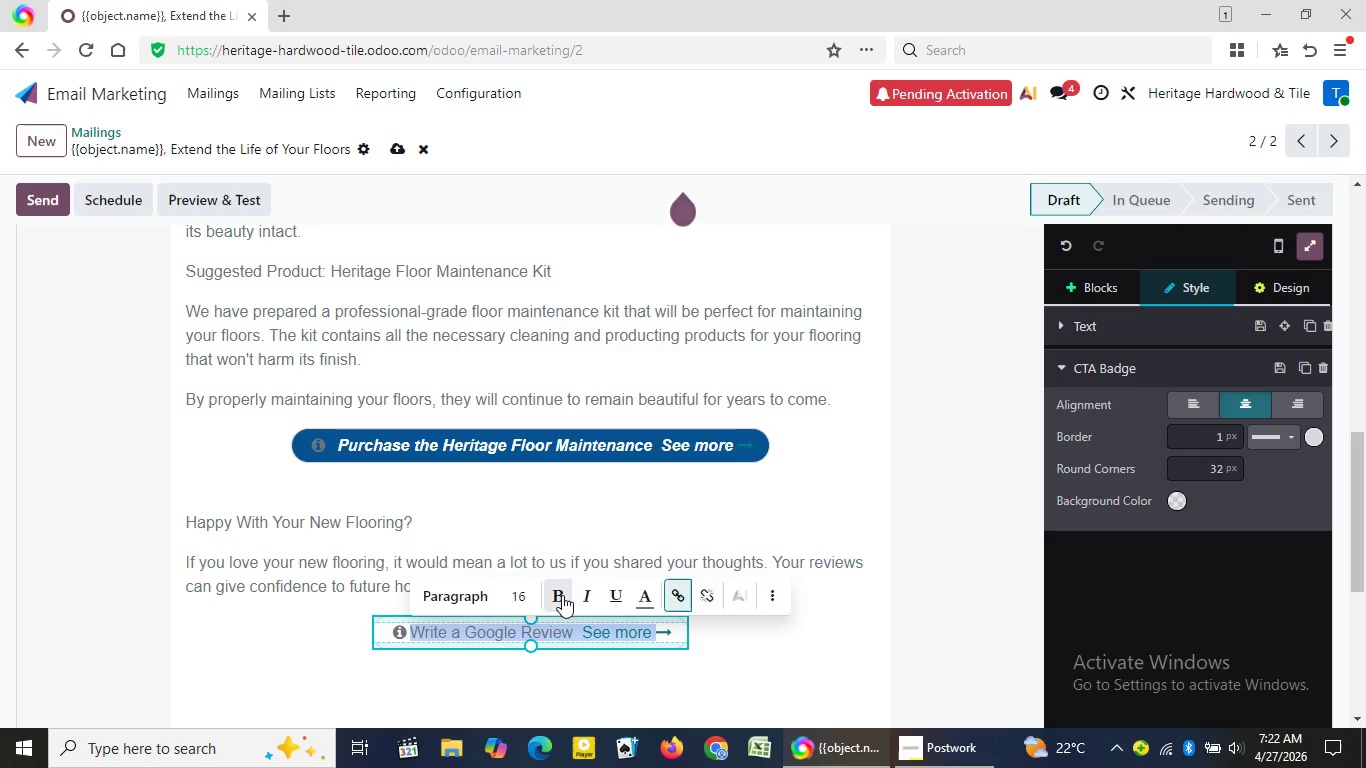 
left_click([562, 595])
 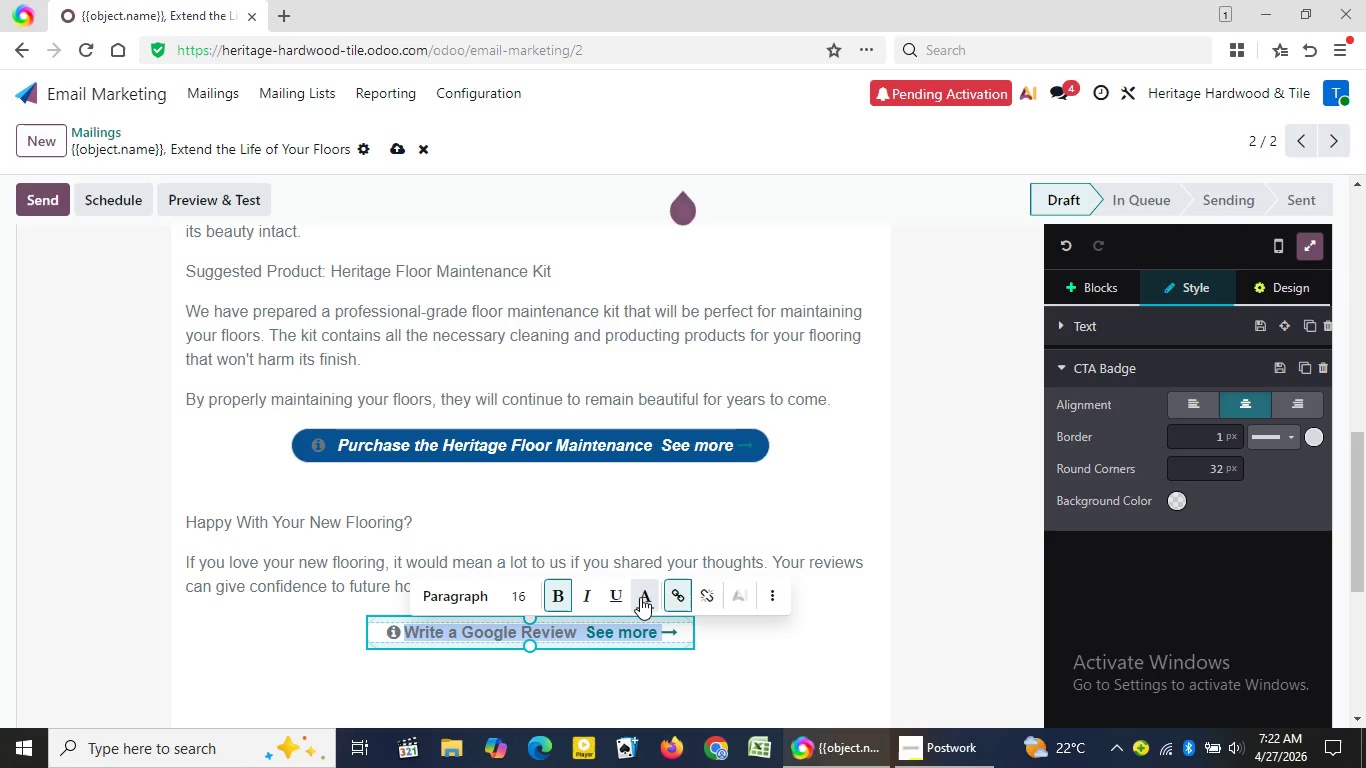 
wait(6.34)
 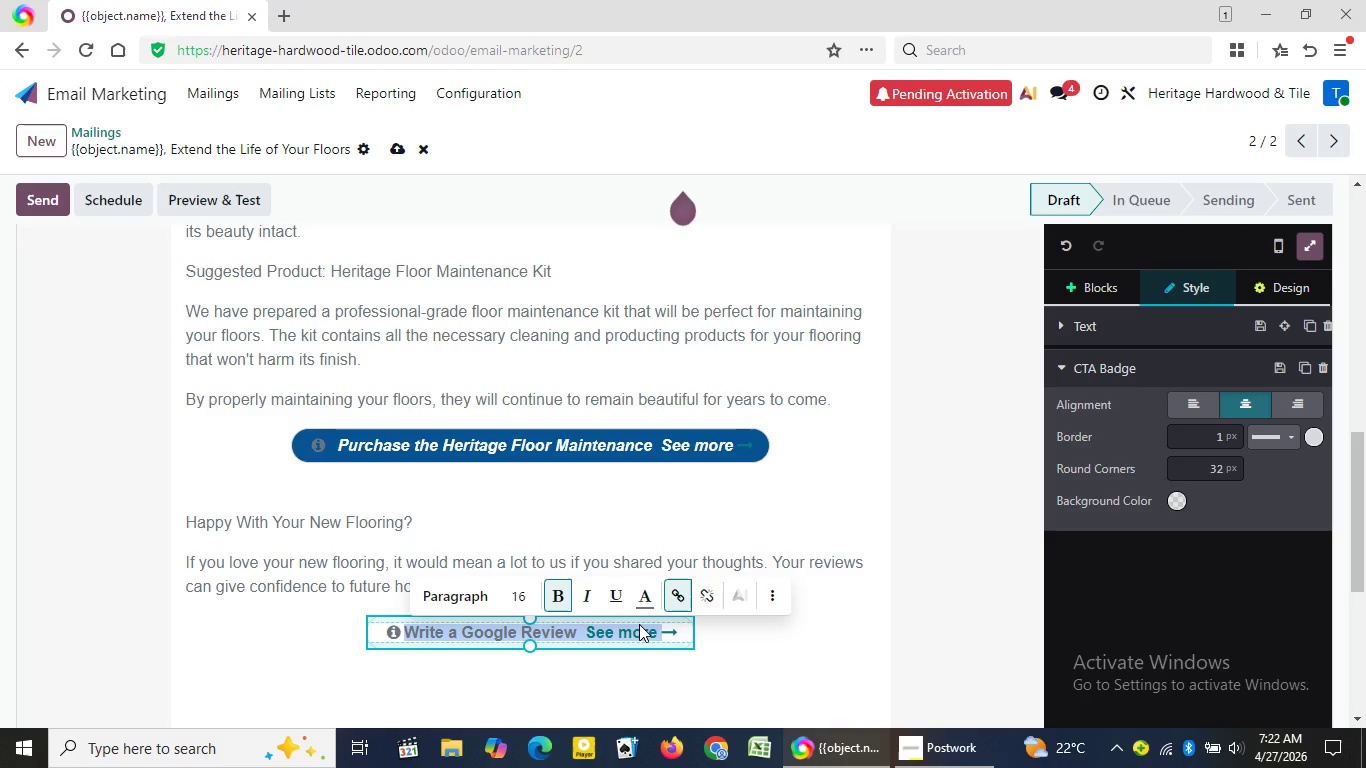 
left_click([644, 596])
 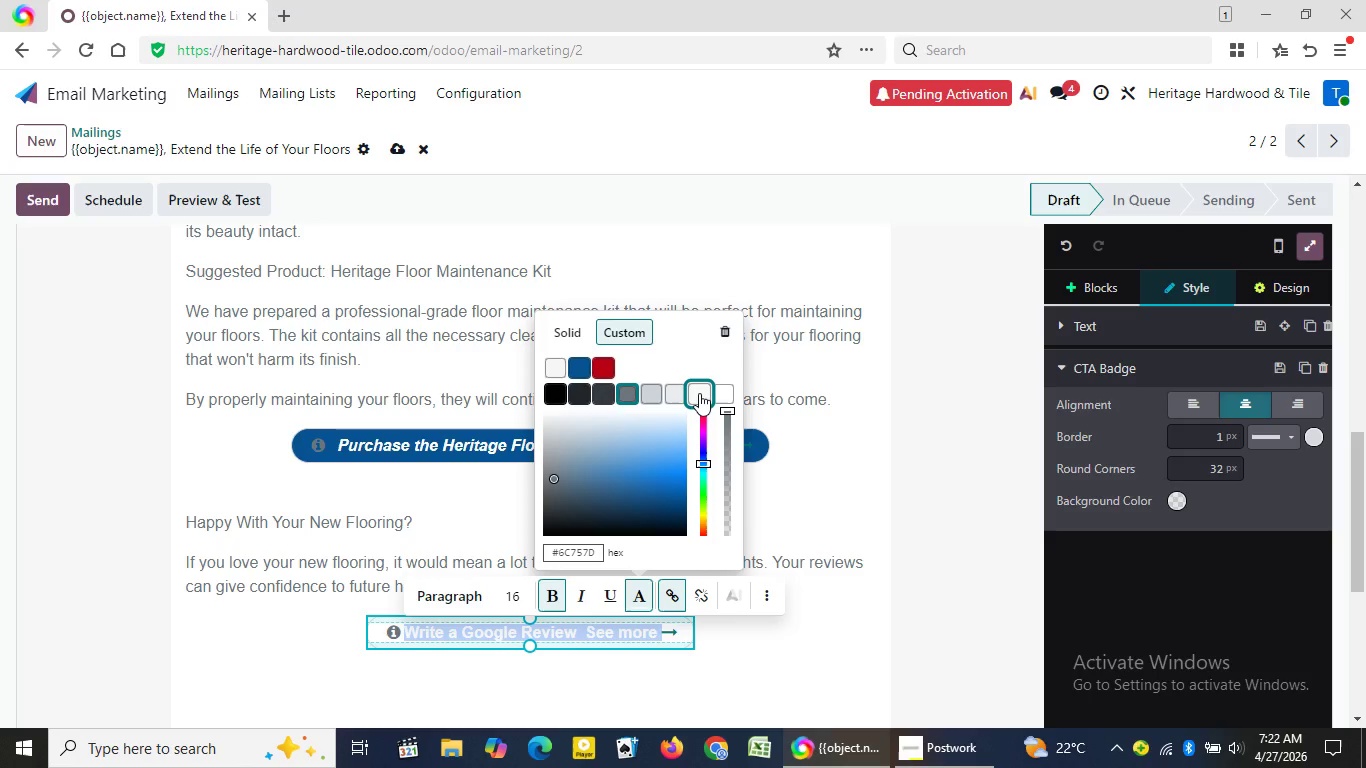 
left_click([699, 393])
 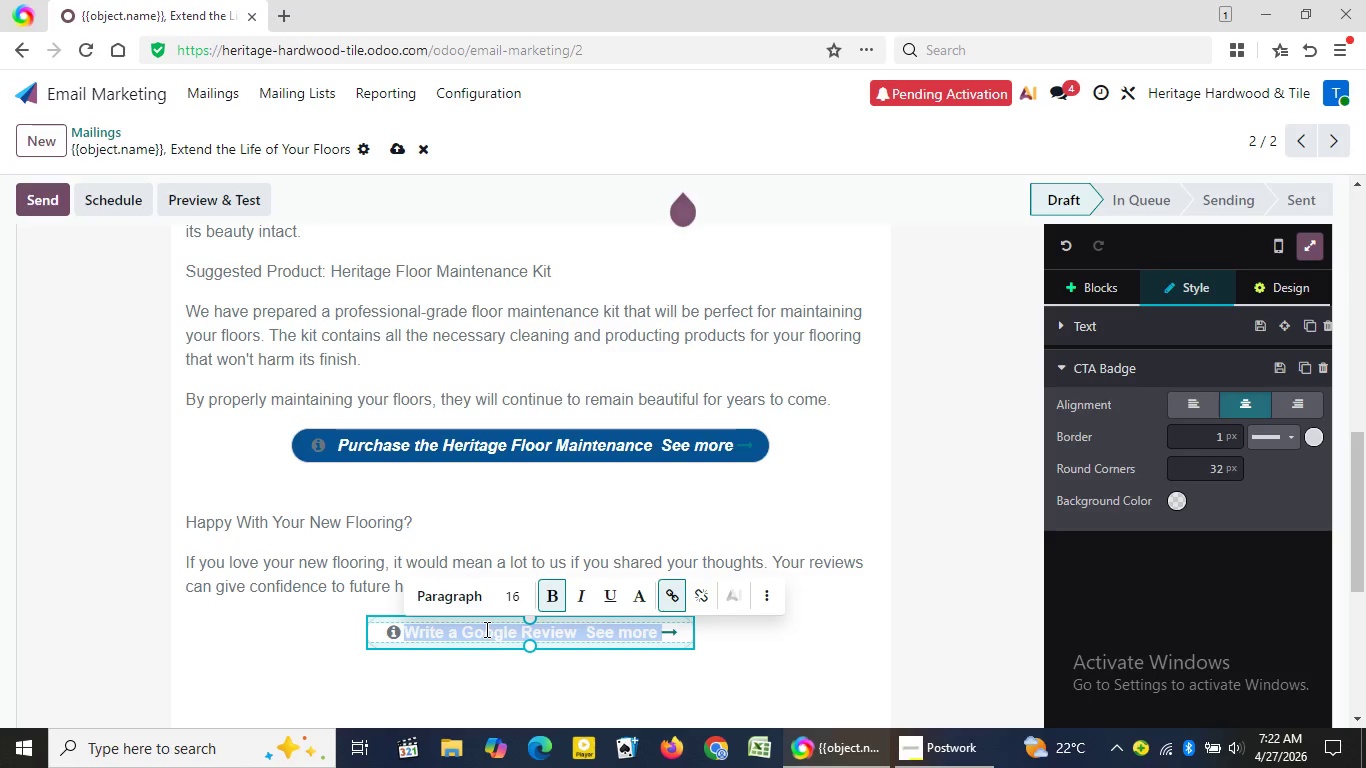 
left_click([485, 629])
 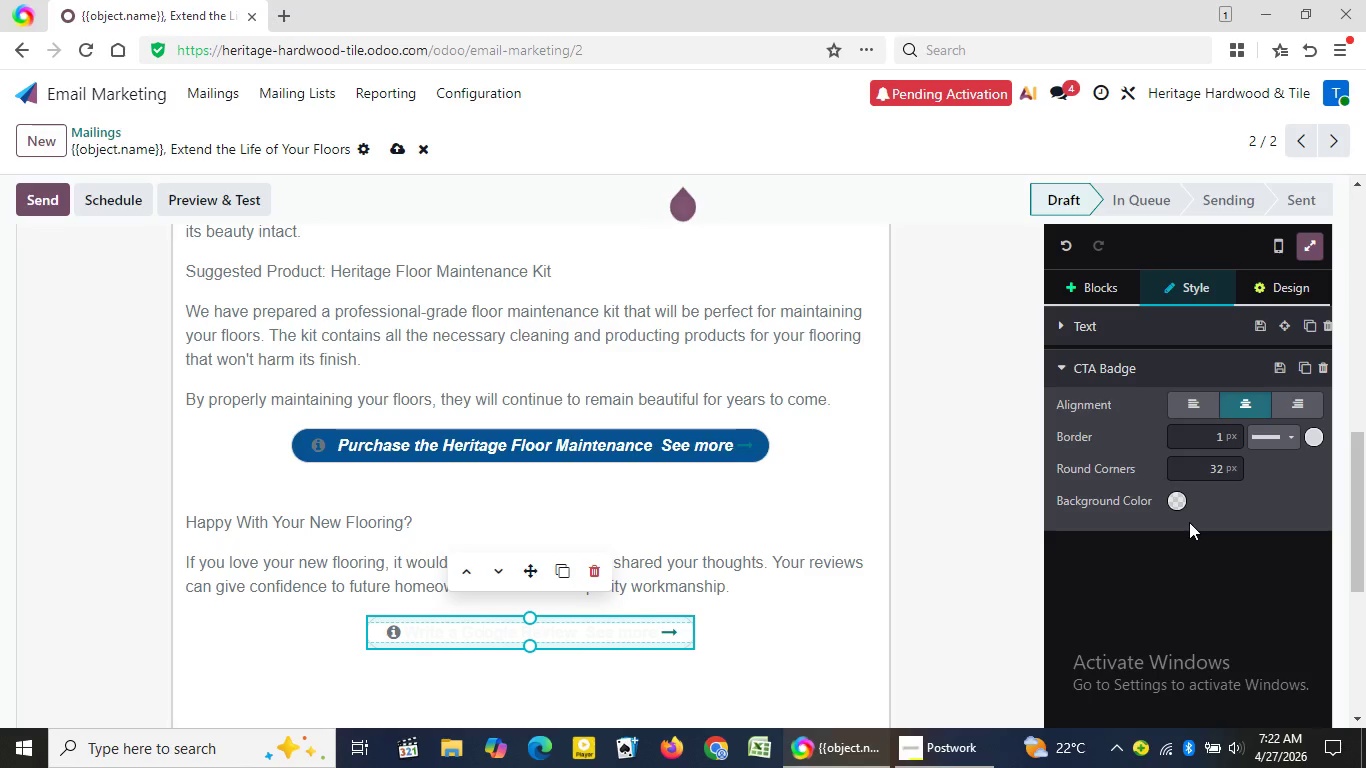 
mouse_move([1198, 479])
 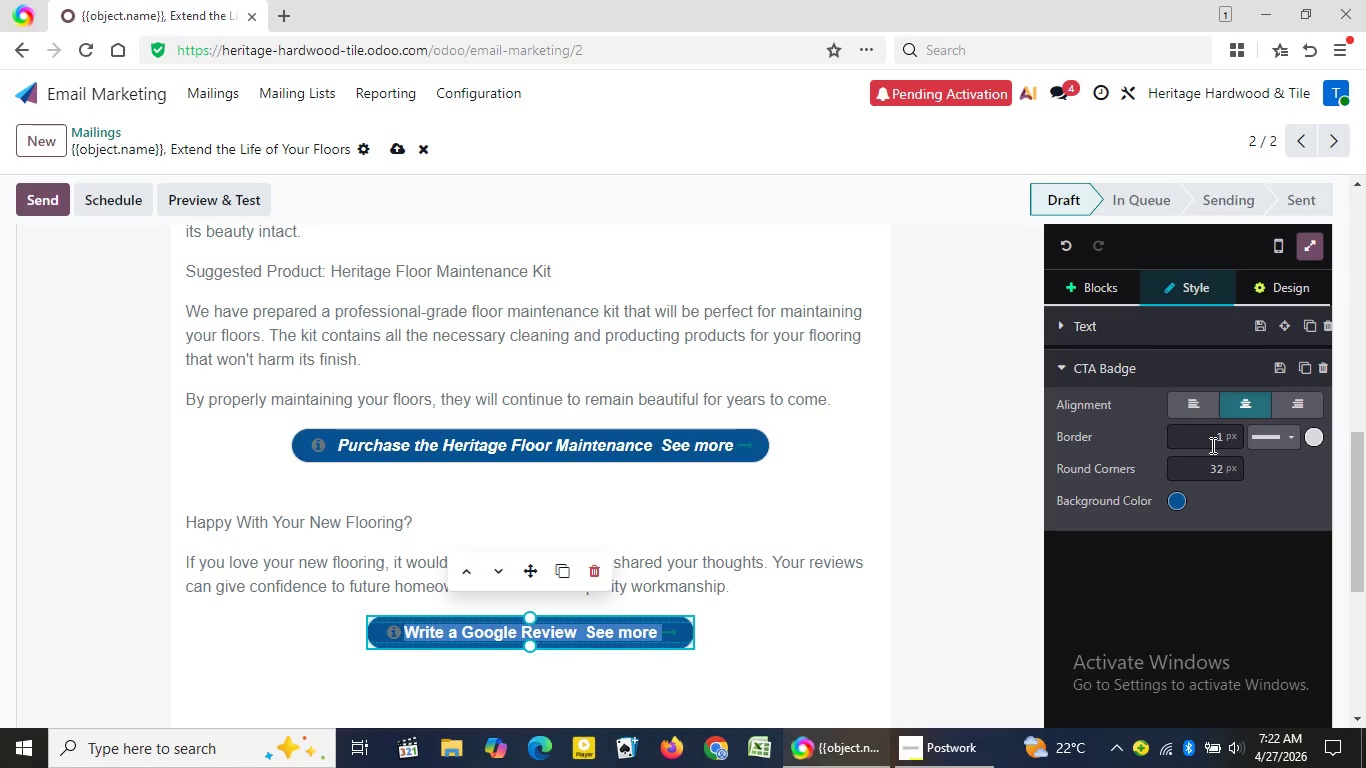 
left_click([1211, 445])
 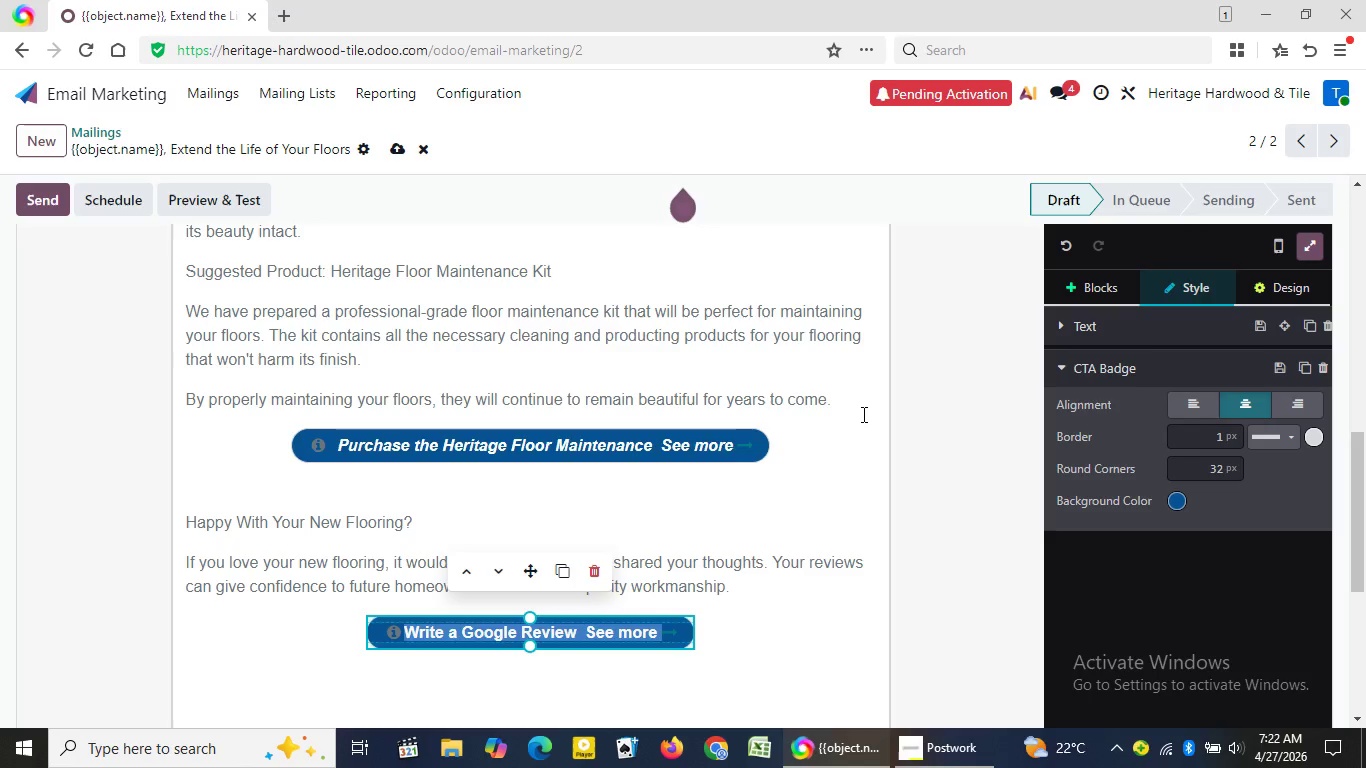 
left_click([862, 414])
 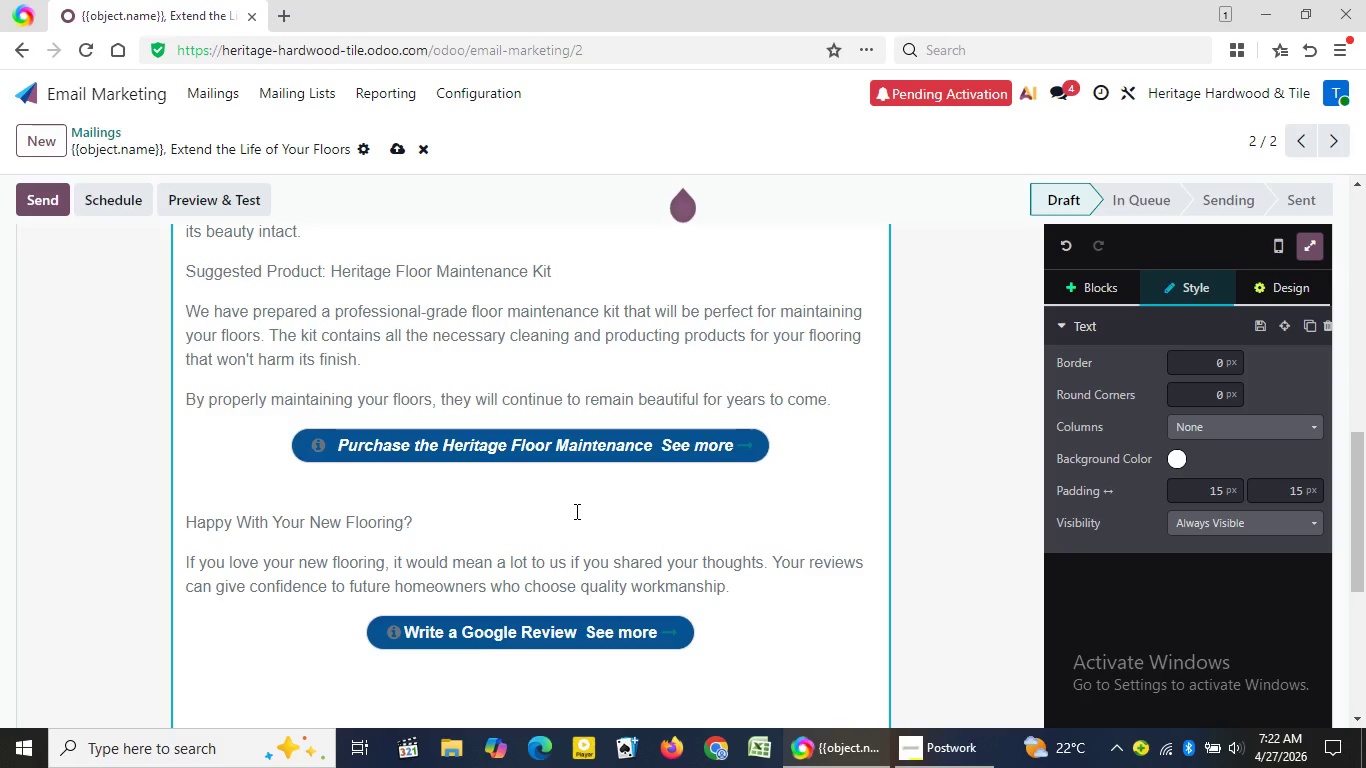 
scroll: coordinate [574, 507], scroll_direction: up, amount: 4.0
 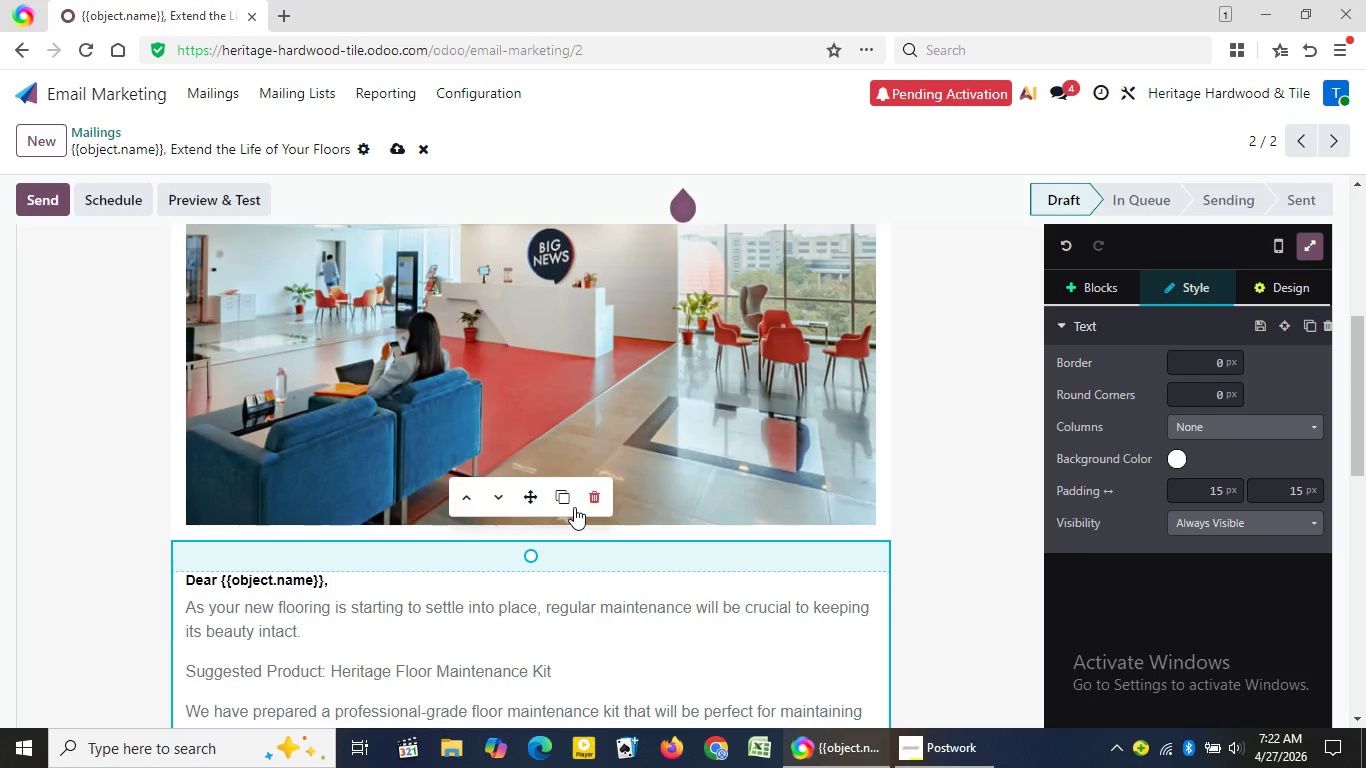 
scroll: coordinate [574, 507], scroll_direction: down, amount: 2.0
 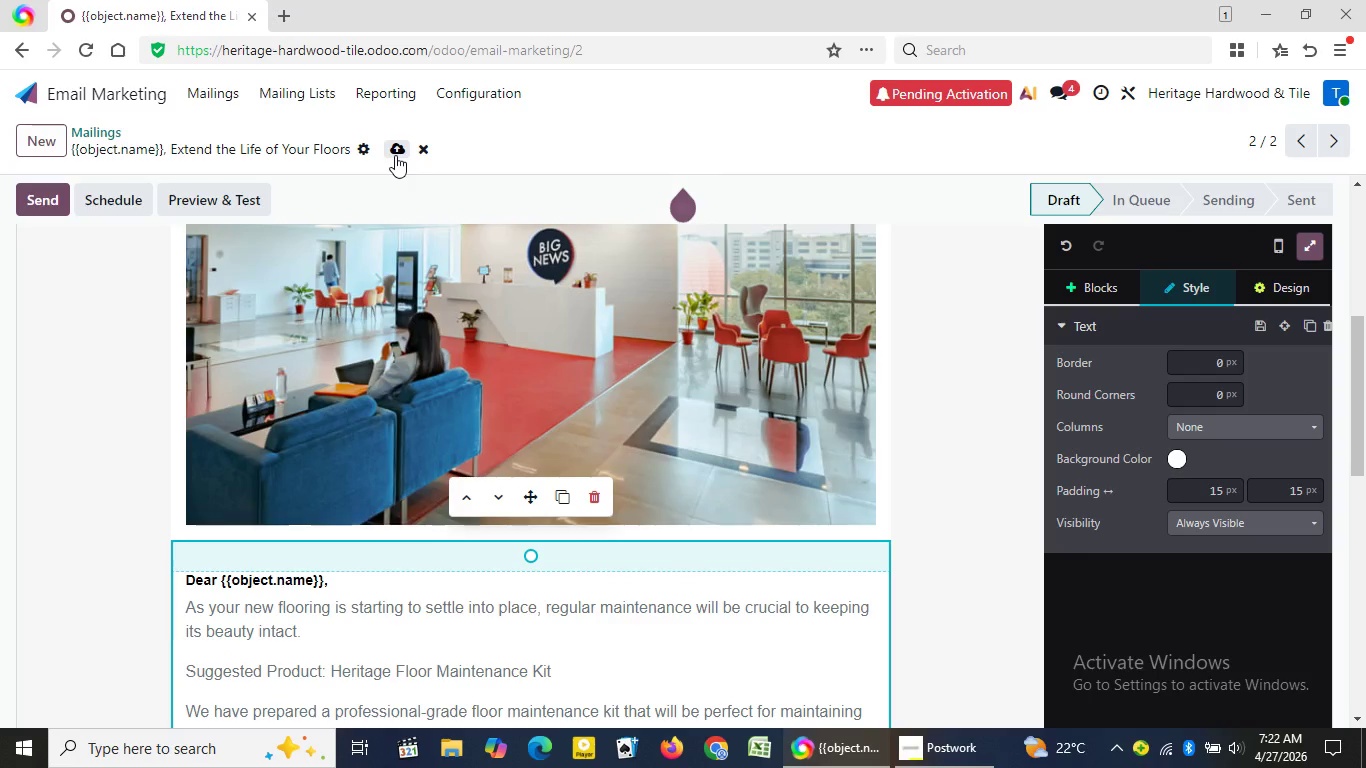 
left_click([395, 155])
 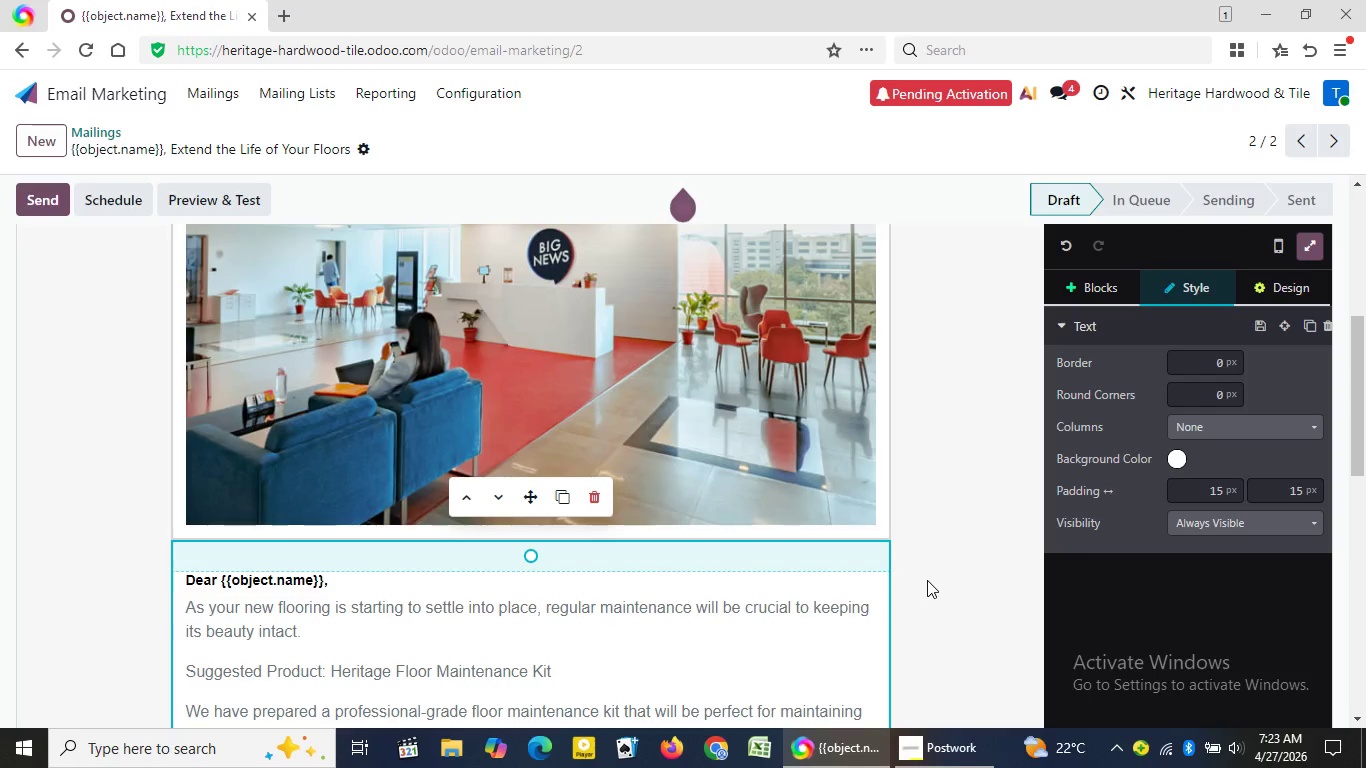 
wait(35.25)
 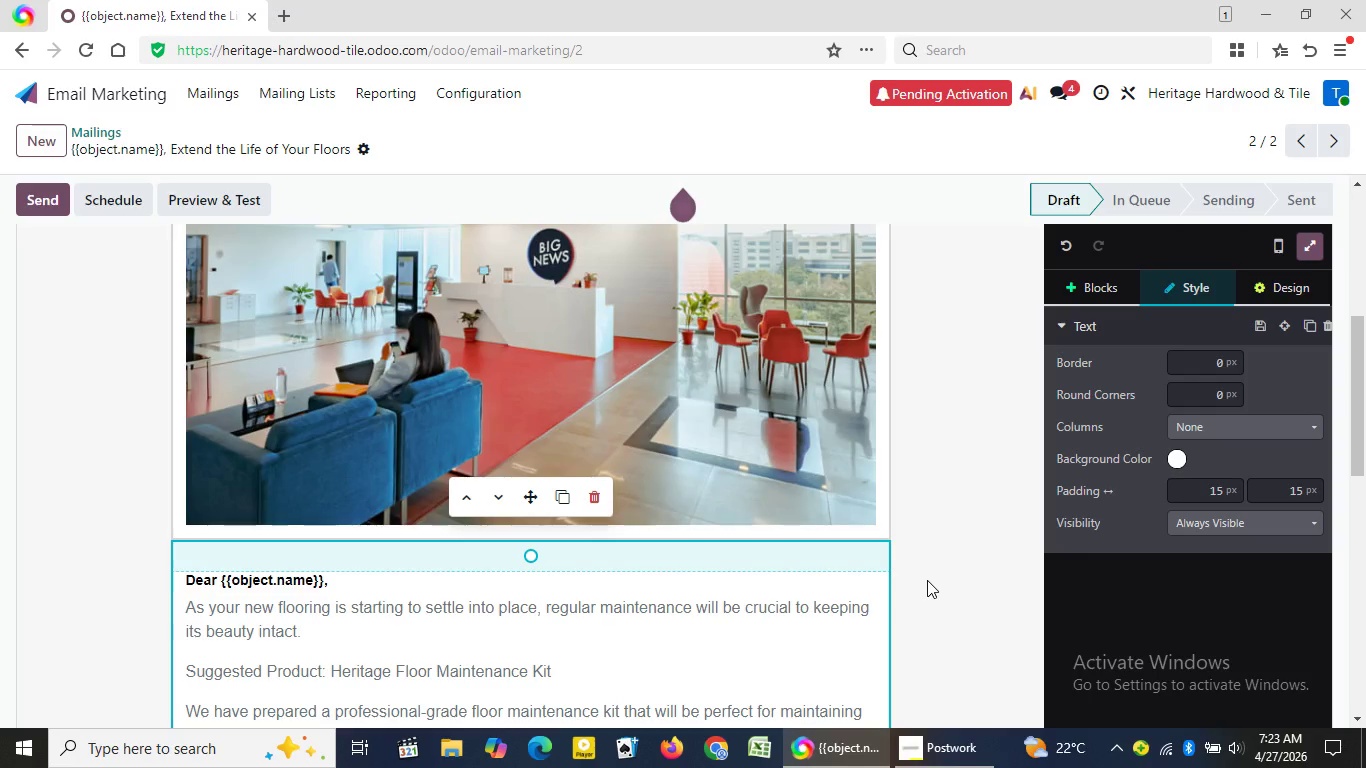 
left_click([217, 95])
 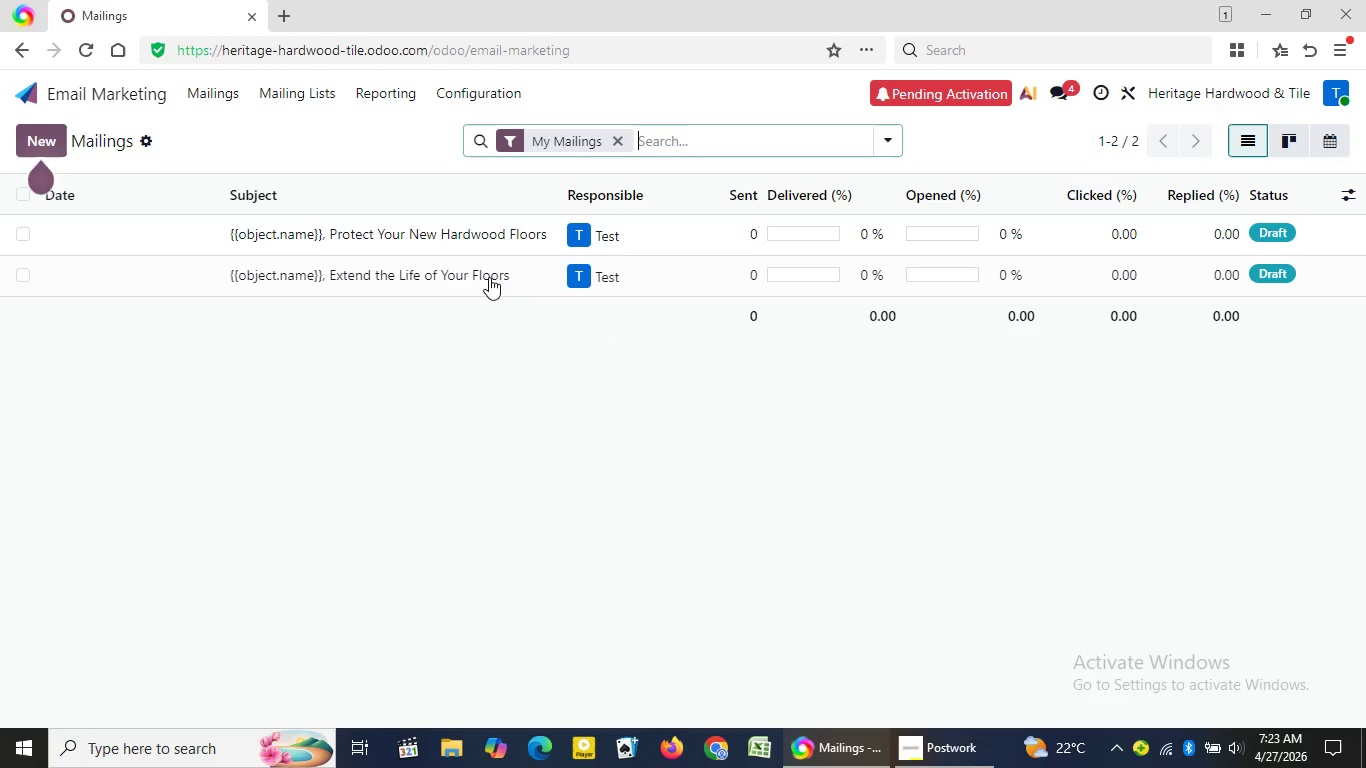 
wait(5.41)
 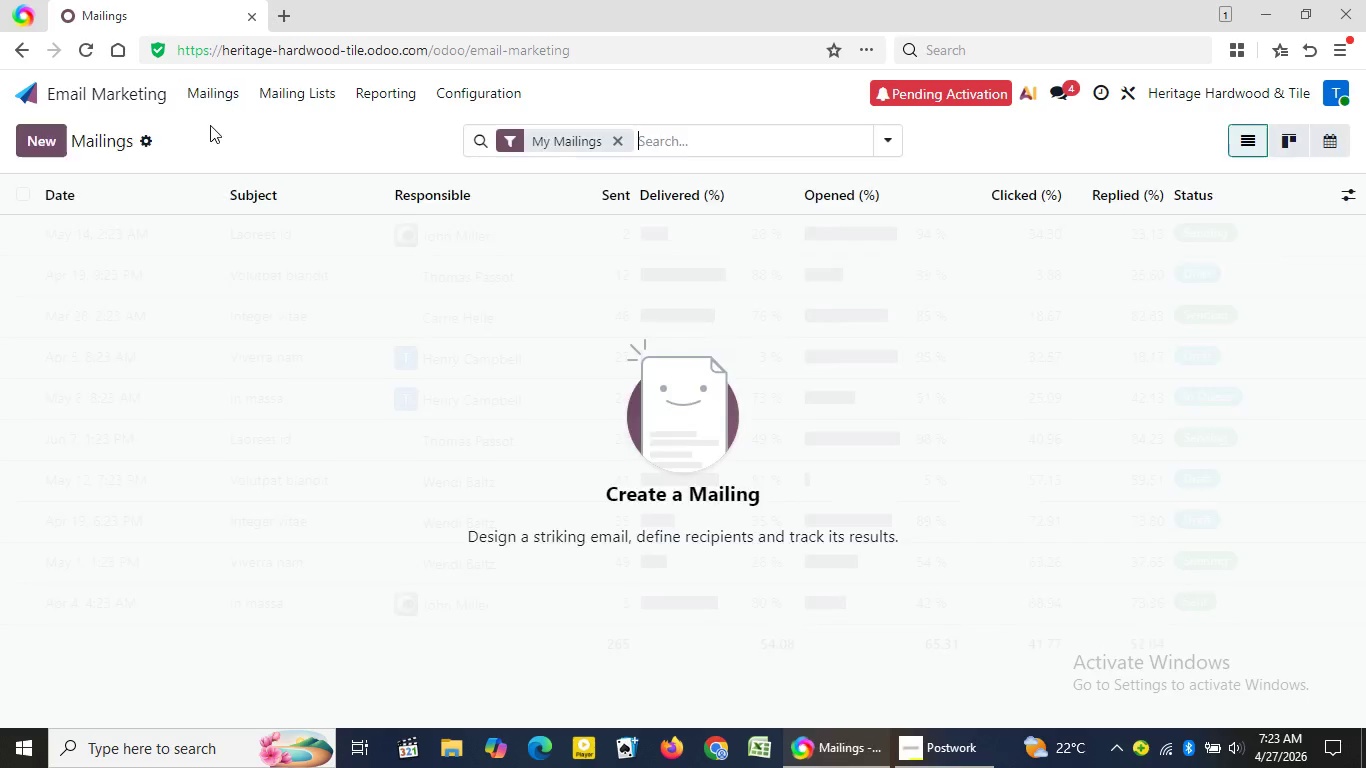 
mouse_move([469, 264])
 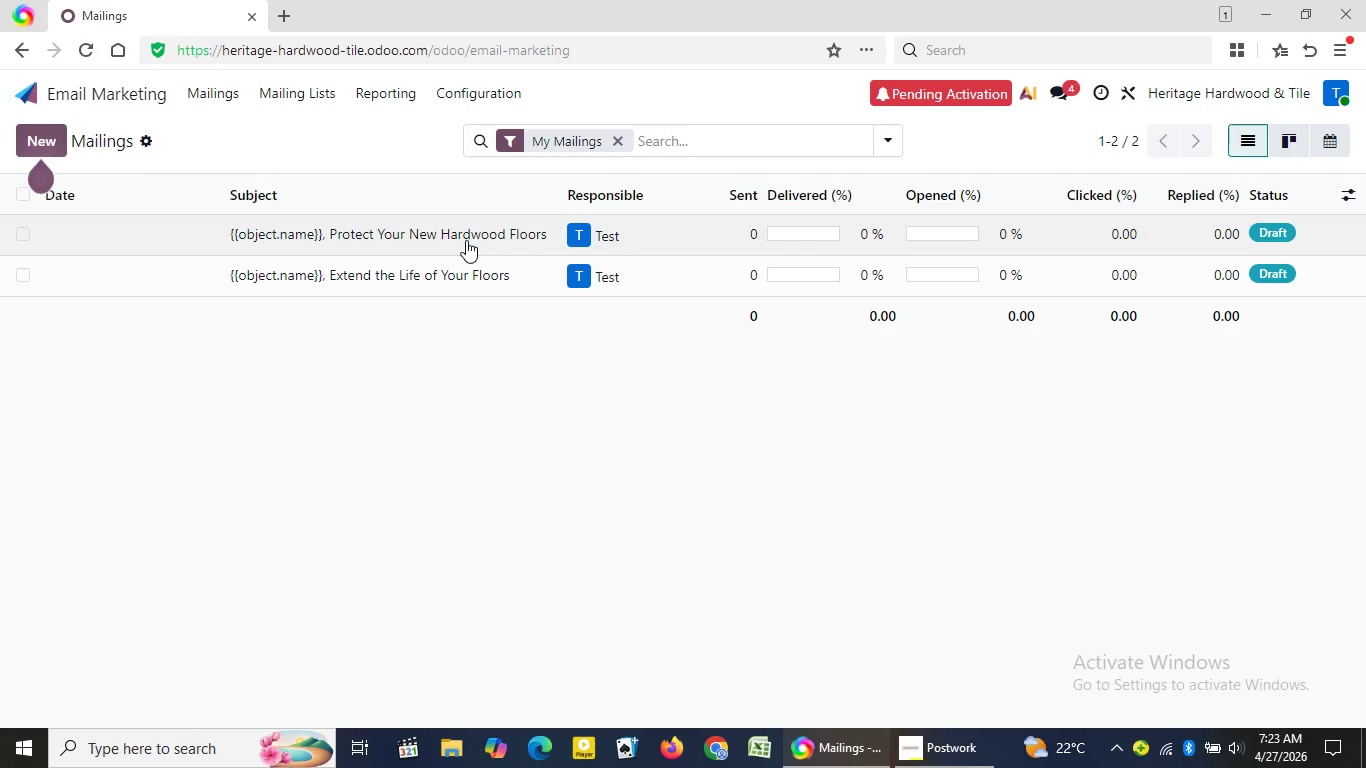 
left_click([466, 240])
 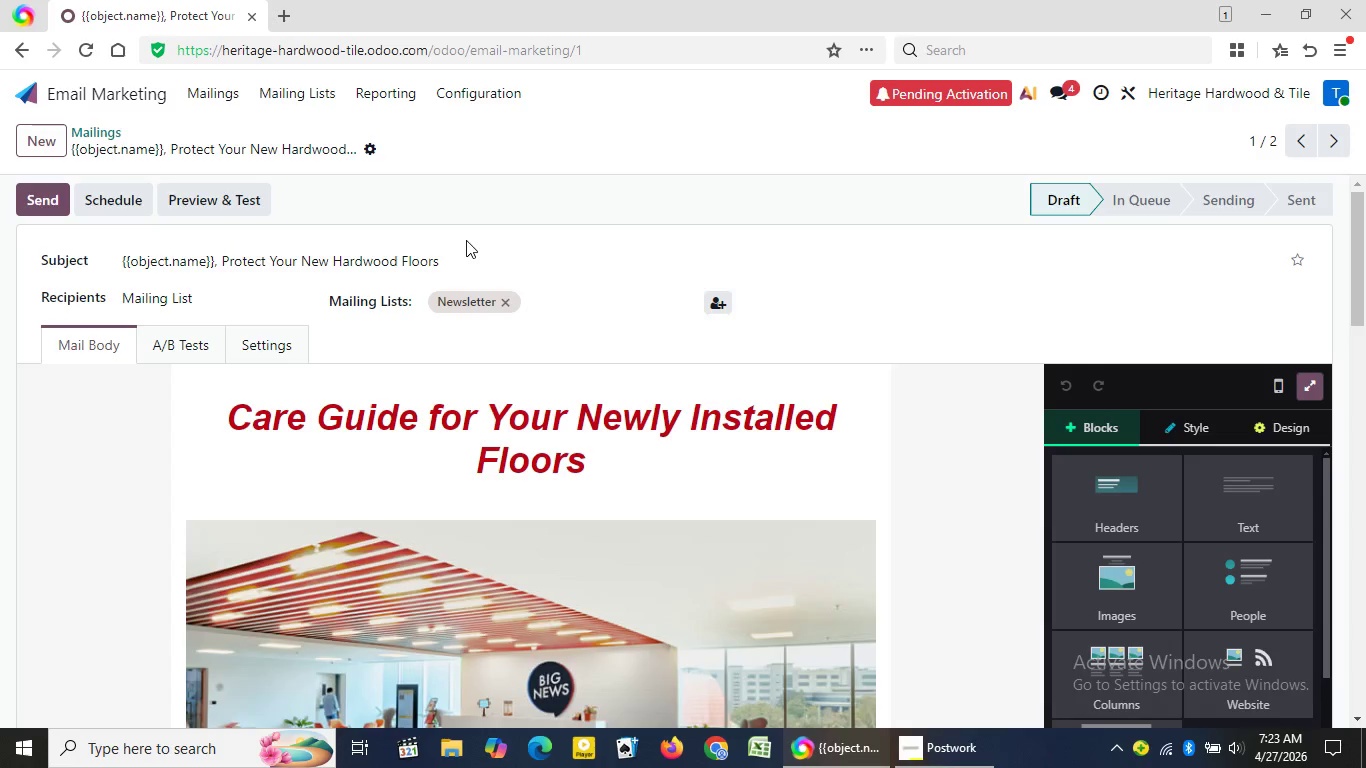 
wait(12.64)
 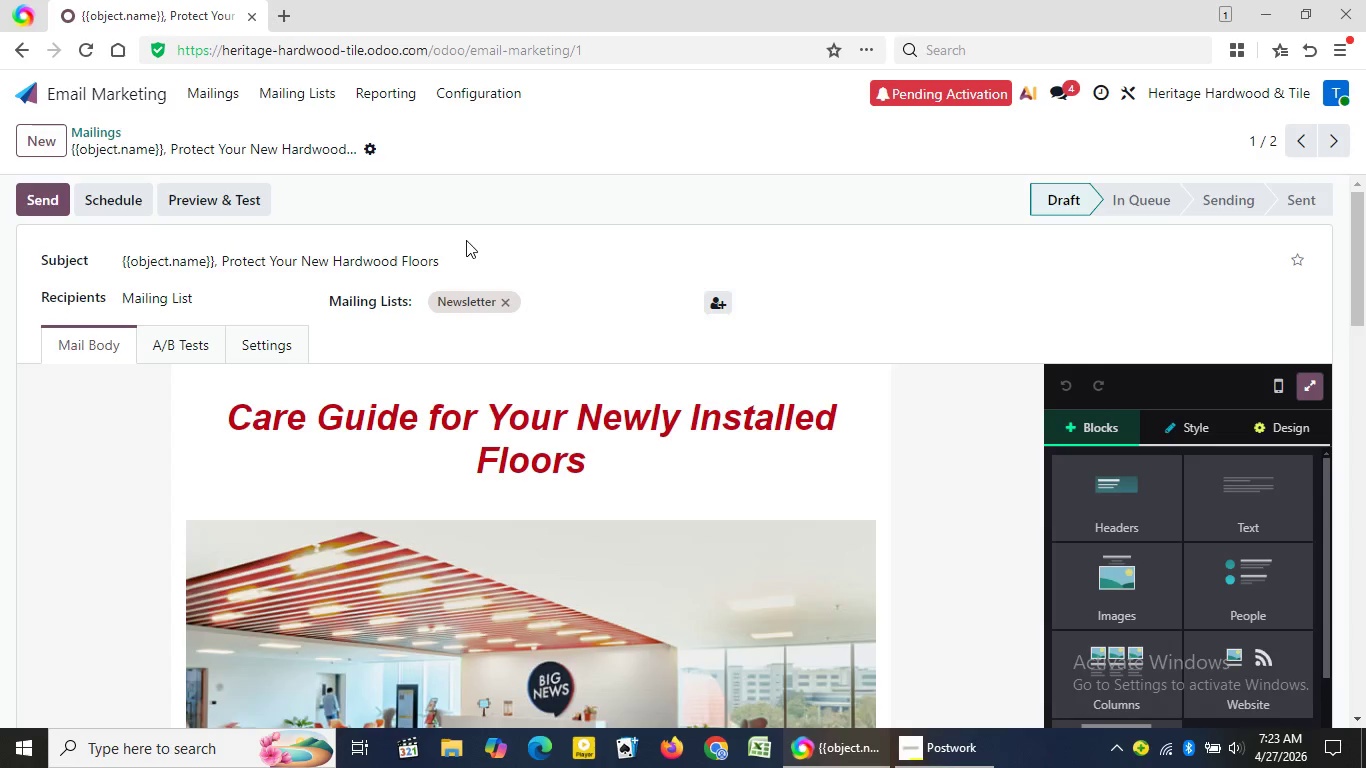 
double_click([752, 580])
 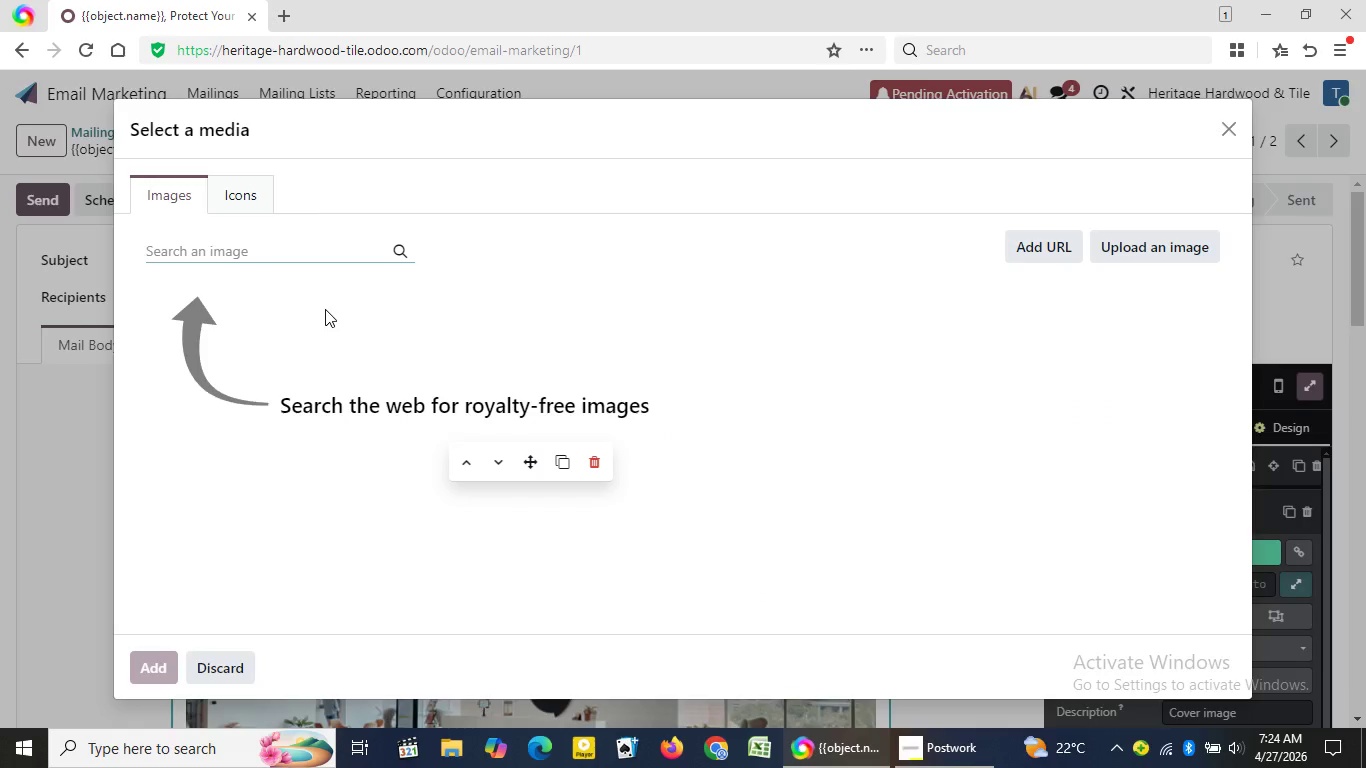 
wait(7.58)
 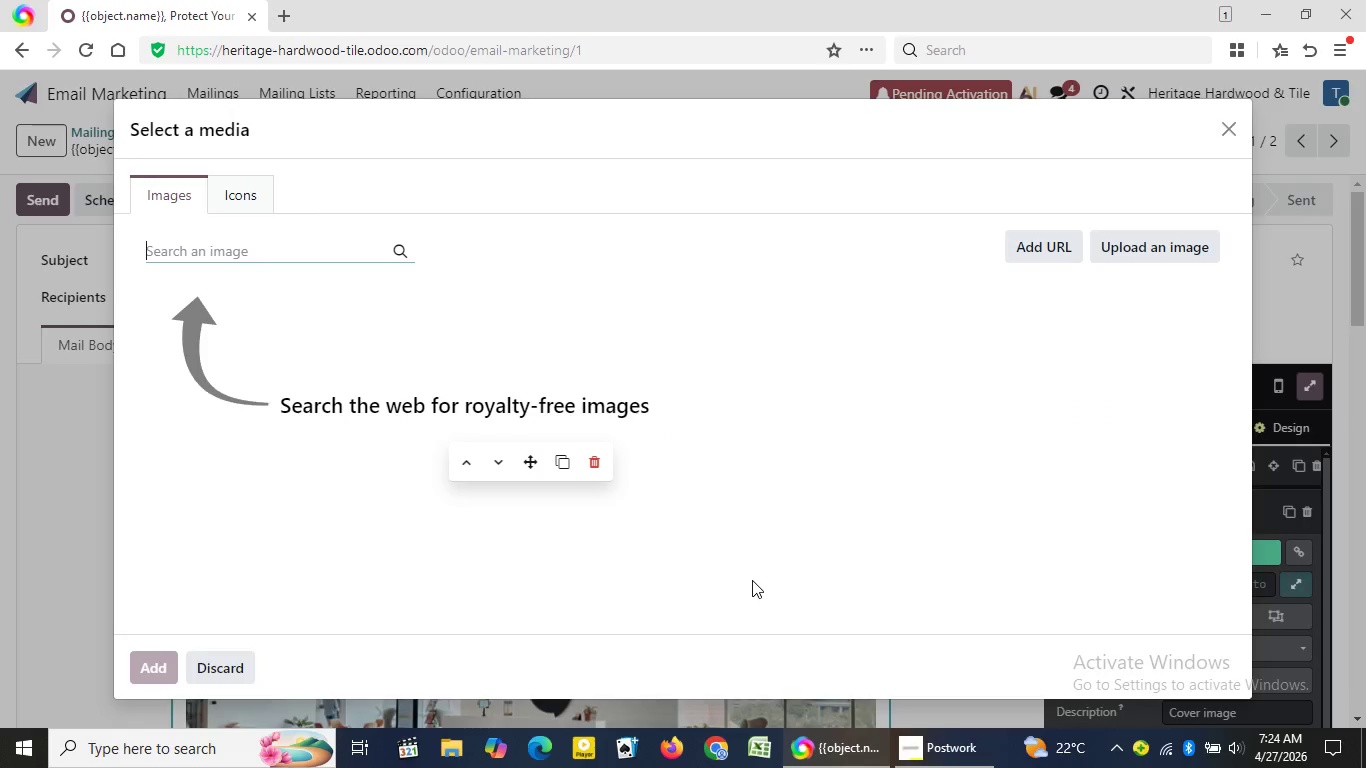 
left_click([286, 249])
 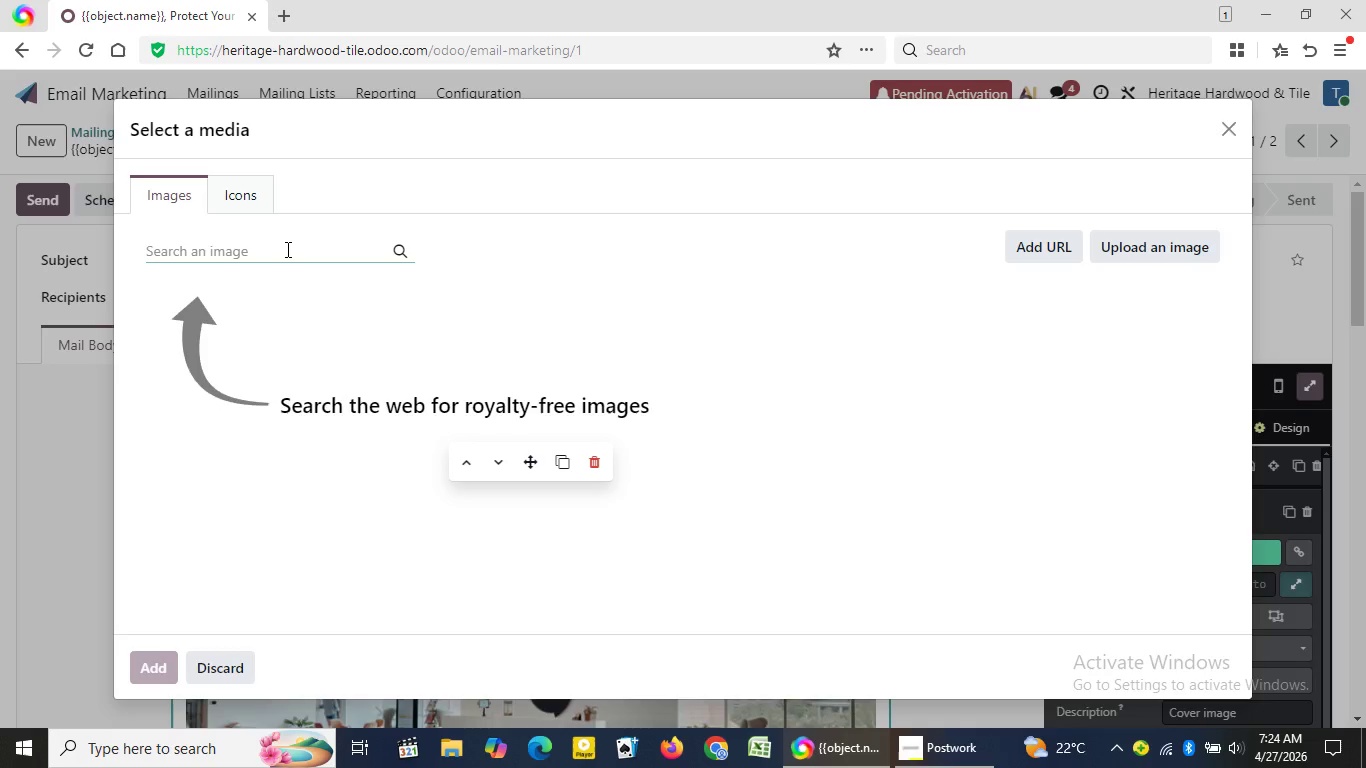 
left_click([286, 249])
 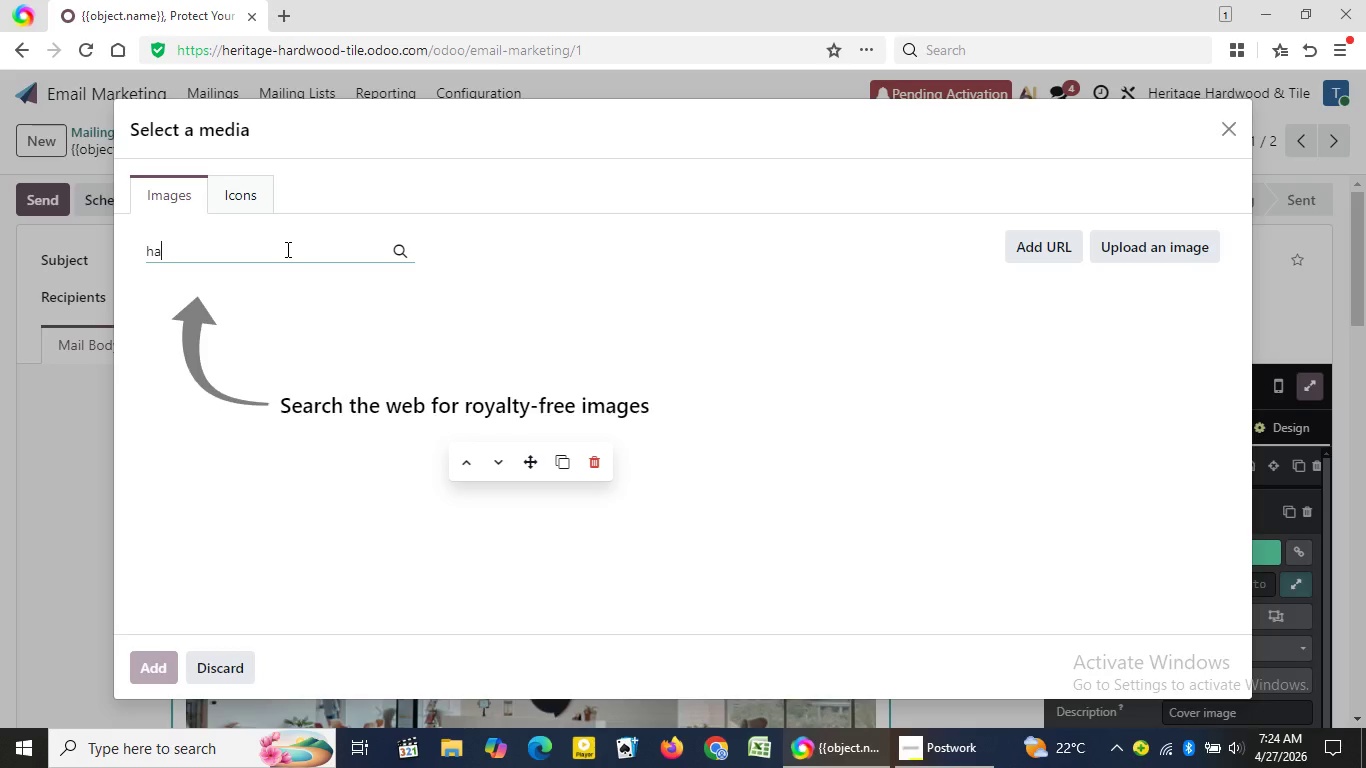 
type(hard)
 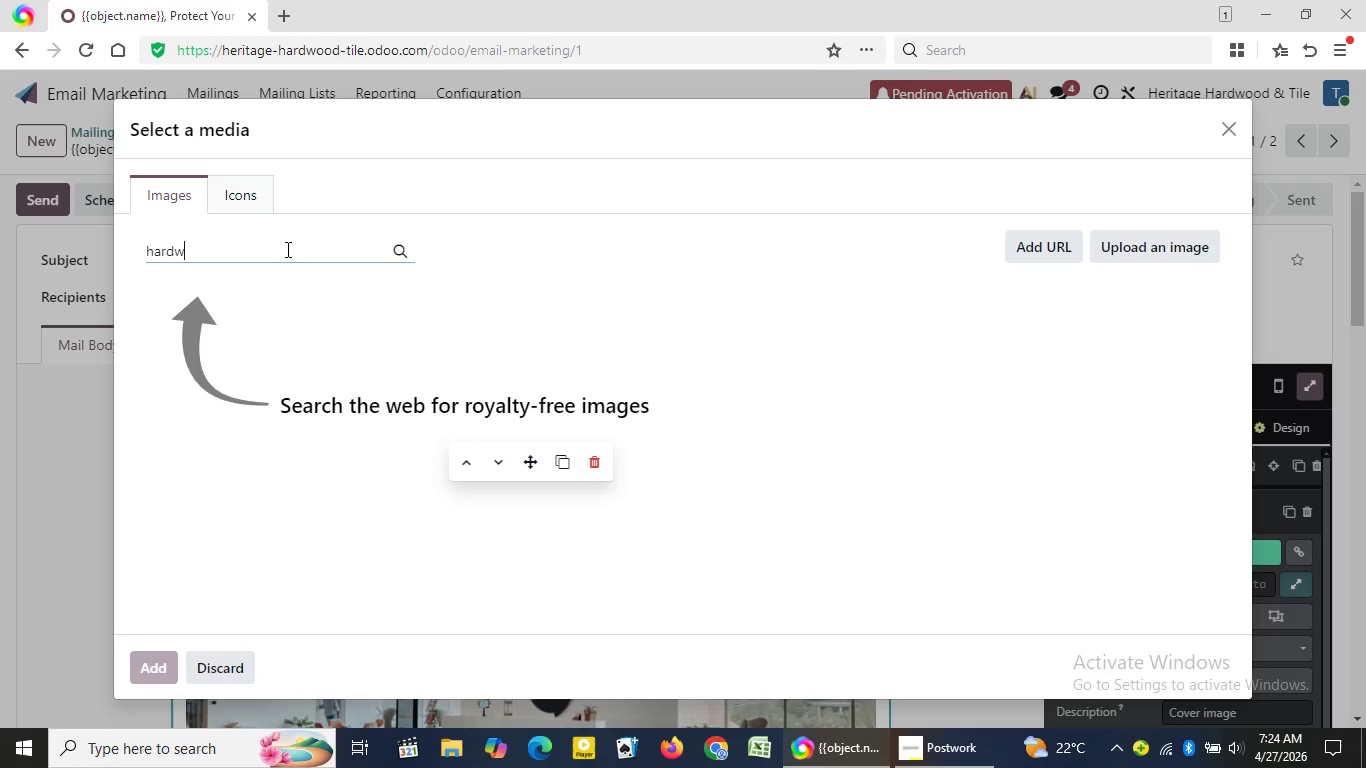 
type(wood floor sunlight in)
 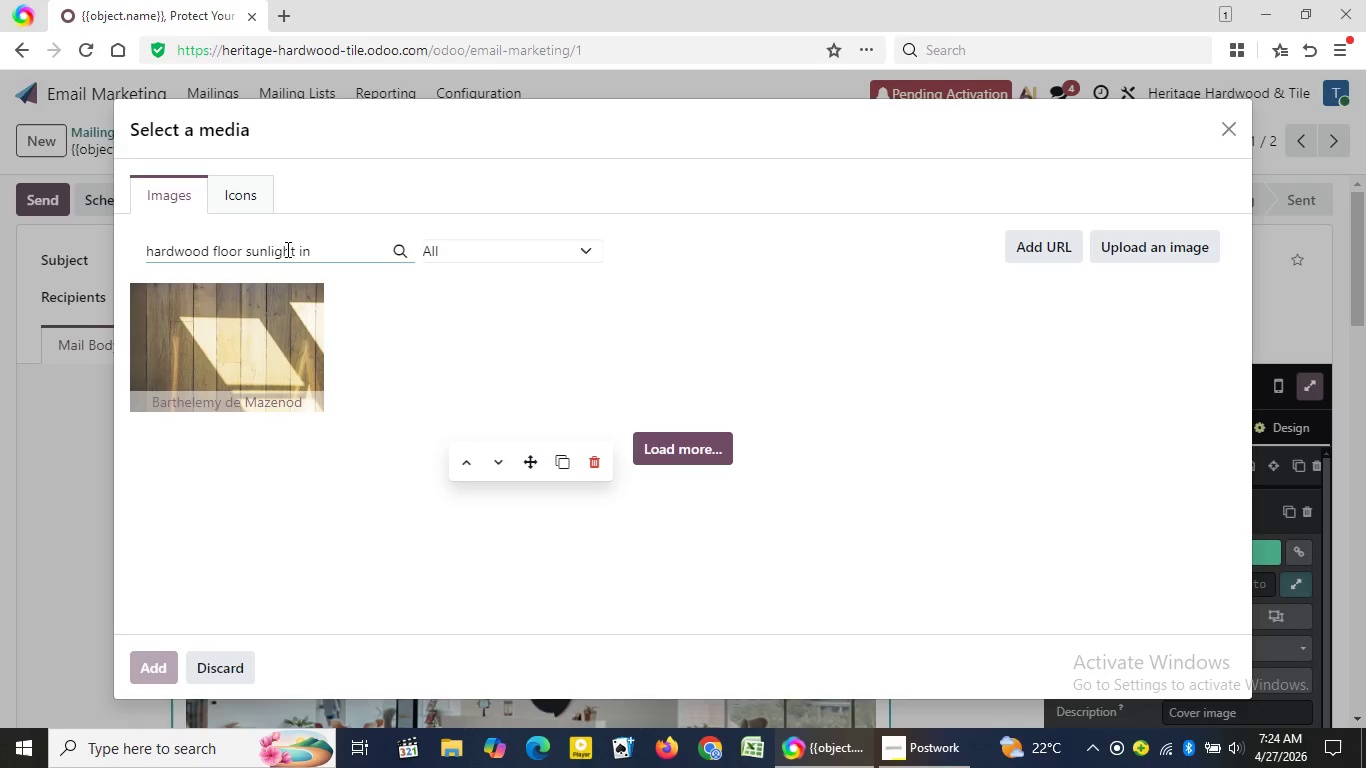 
type(terior)
 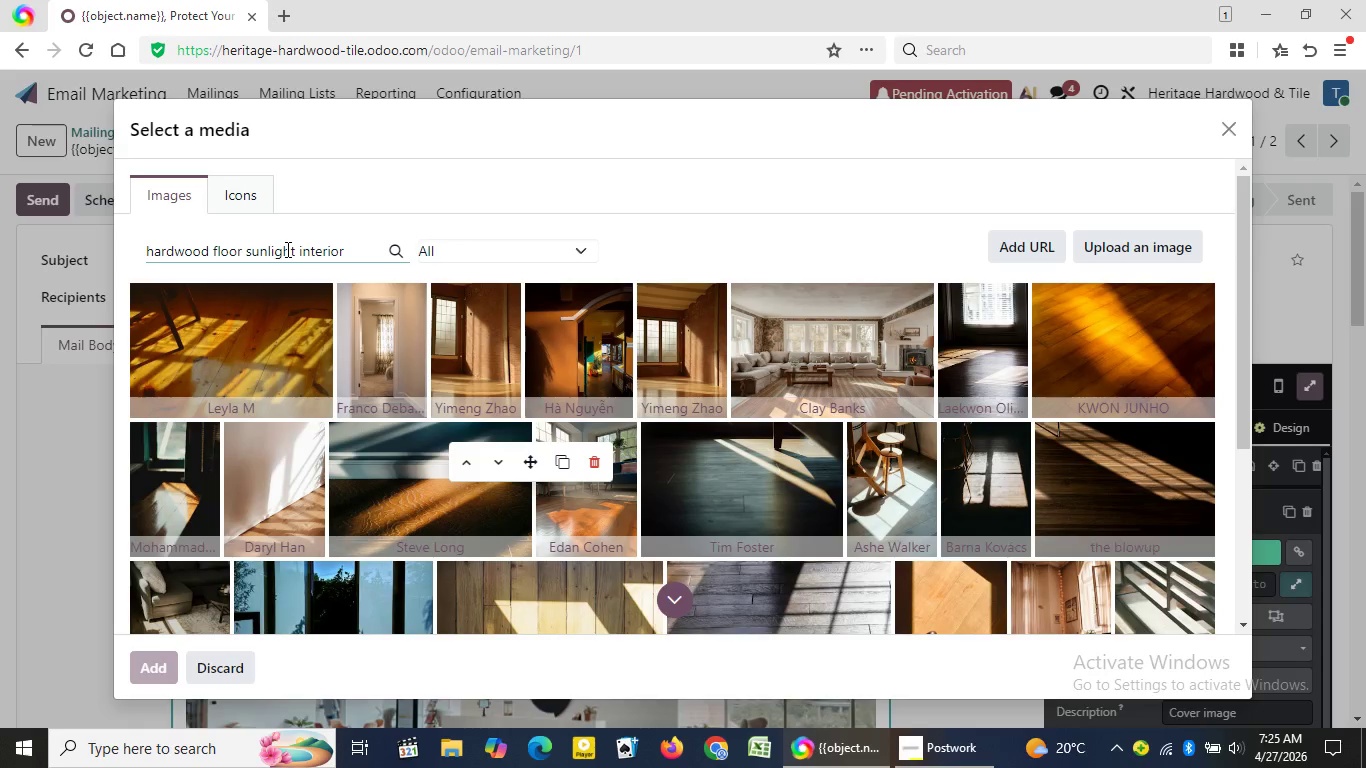 
wait(32.69)
 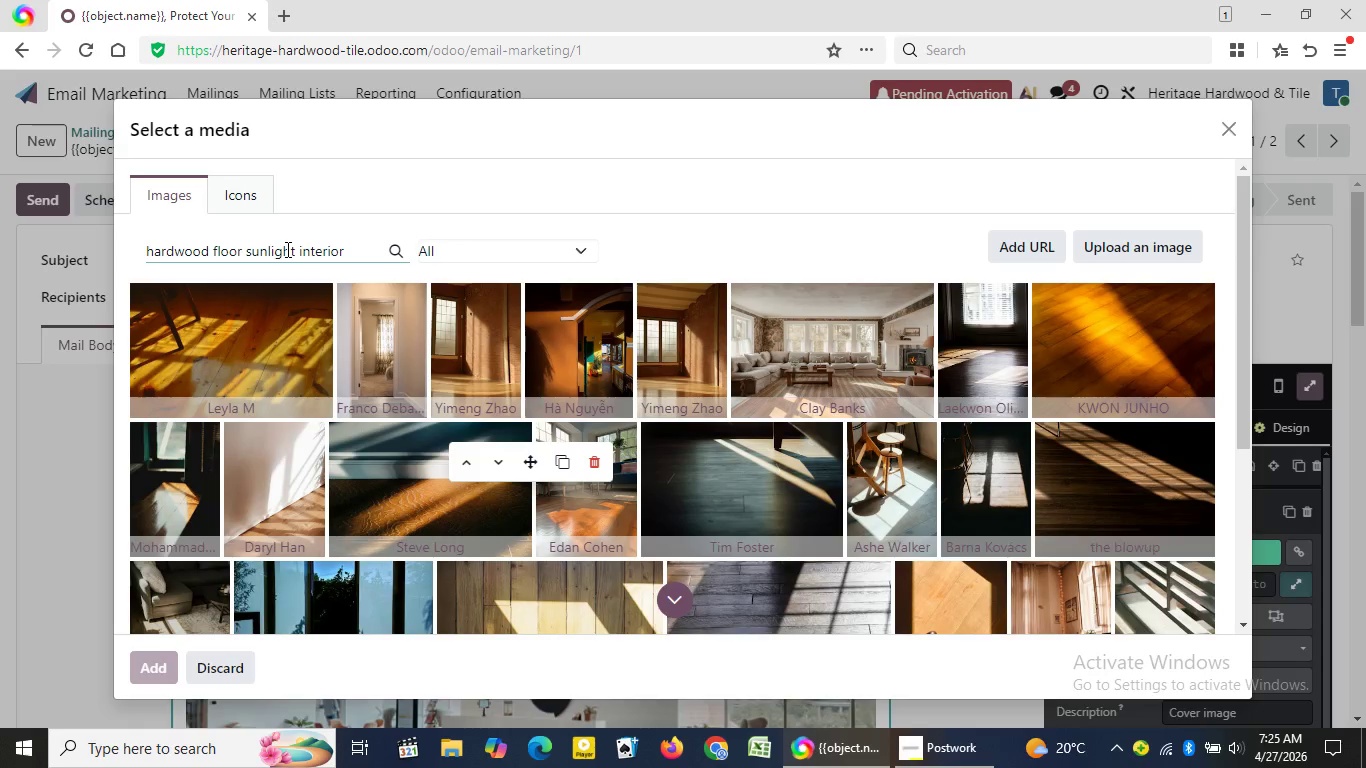 
left_click_drag(start_coordinate=[1244, 420], to_coordinate=[1257, 350])
 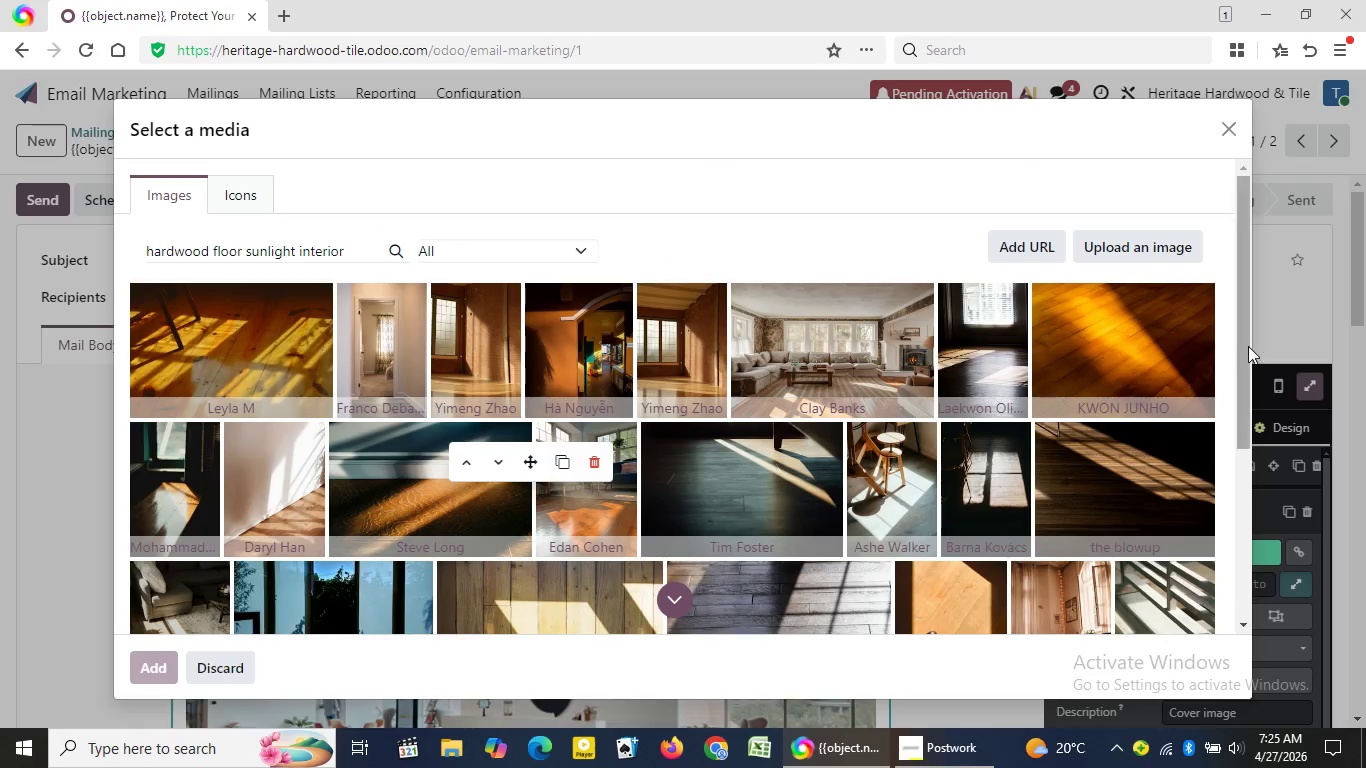 
left_click_drag(start_coordinate=[1248, 346], to_coordinate=[1245, 609])
 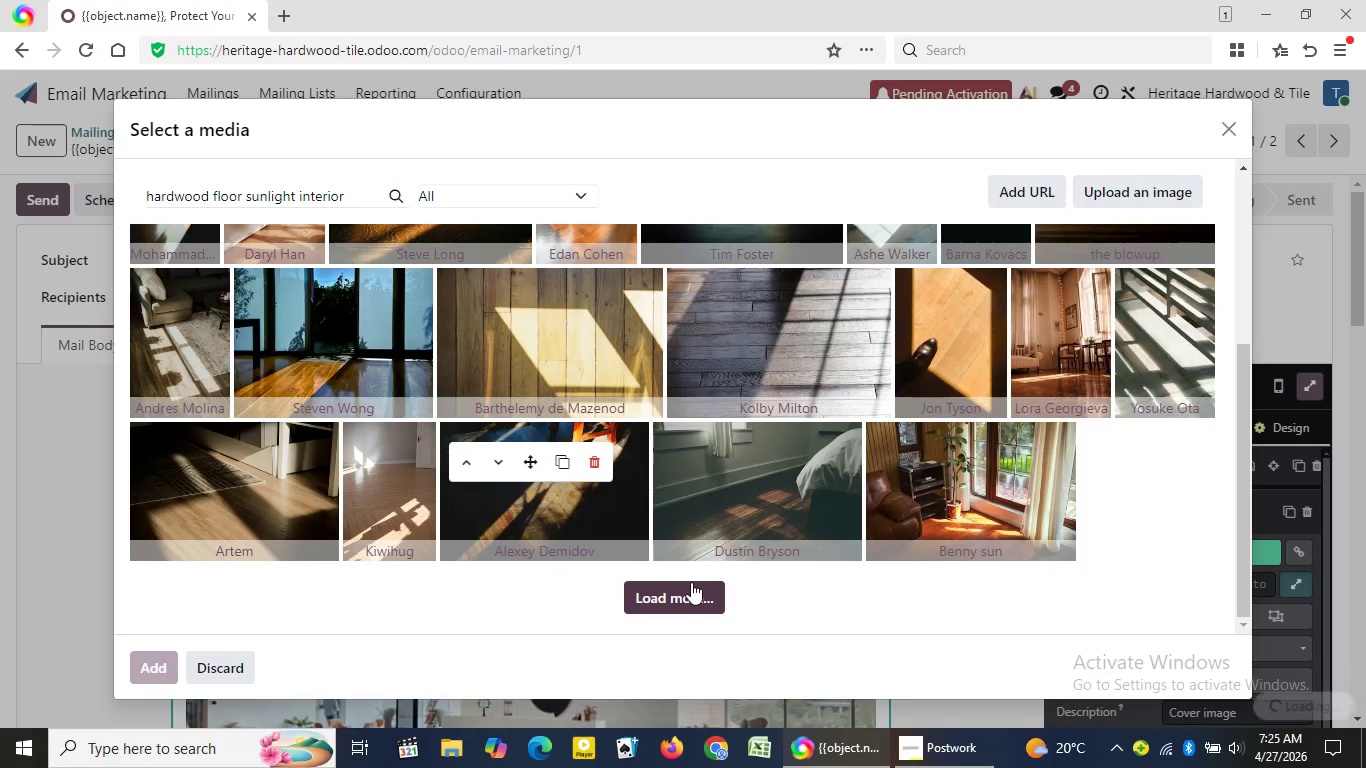 
left_click([691, 582])
 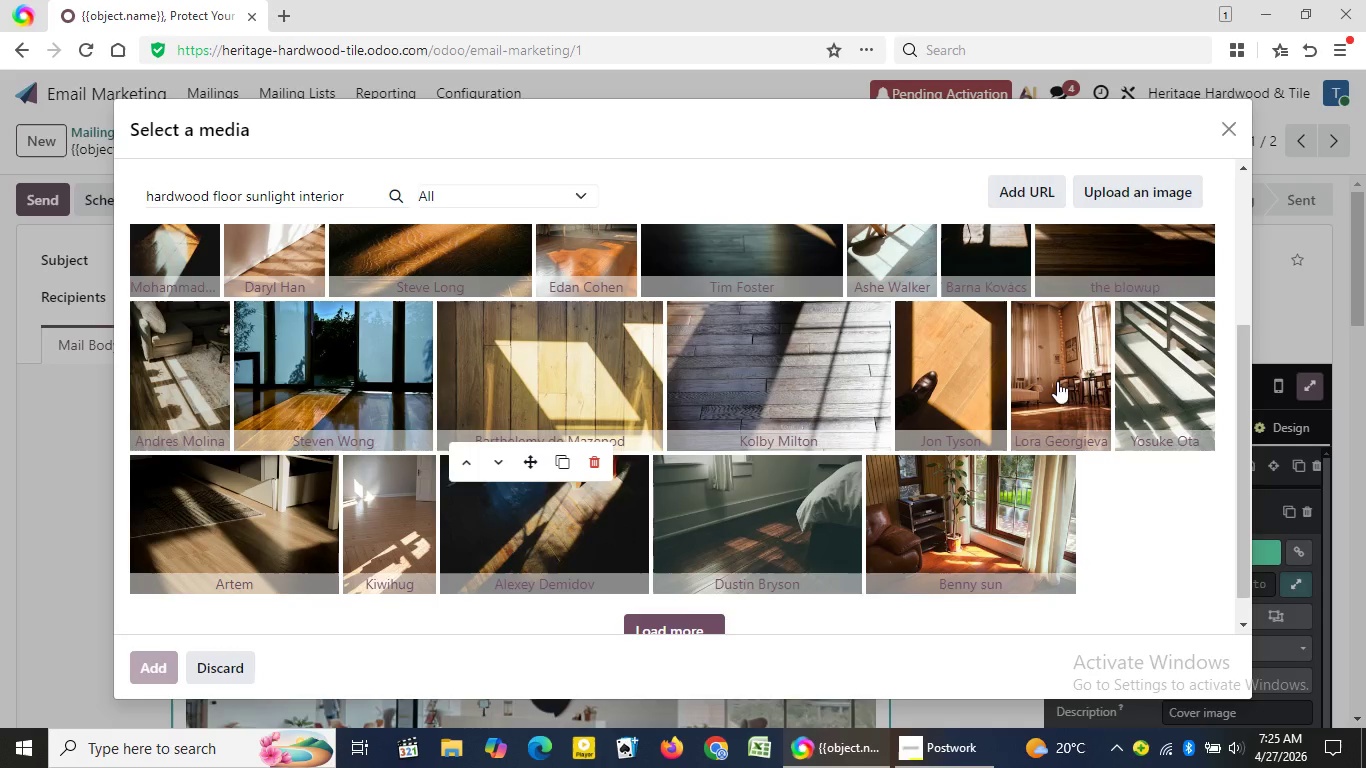 
mouse_move([1031, 384])
 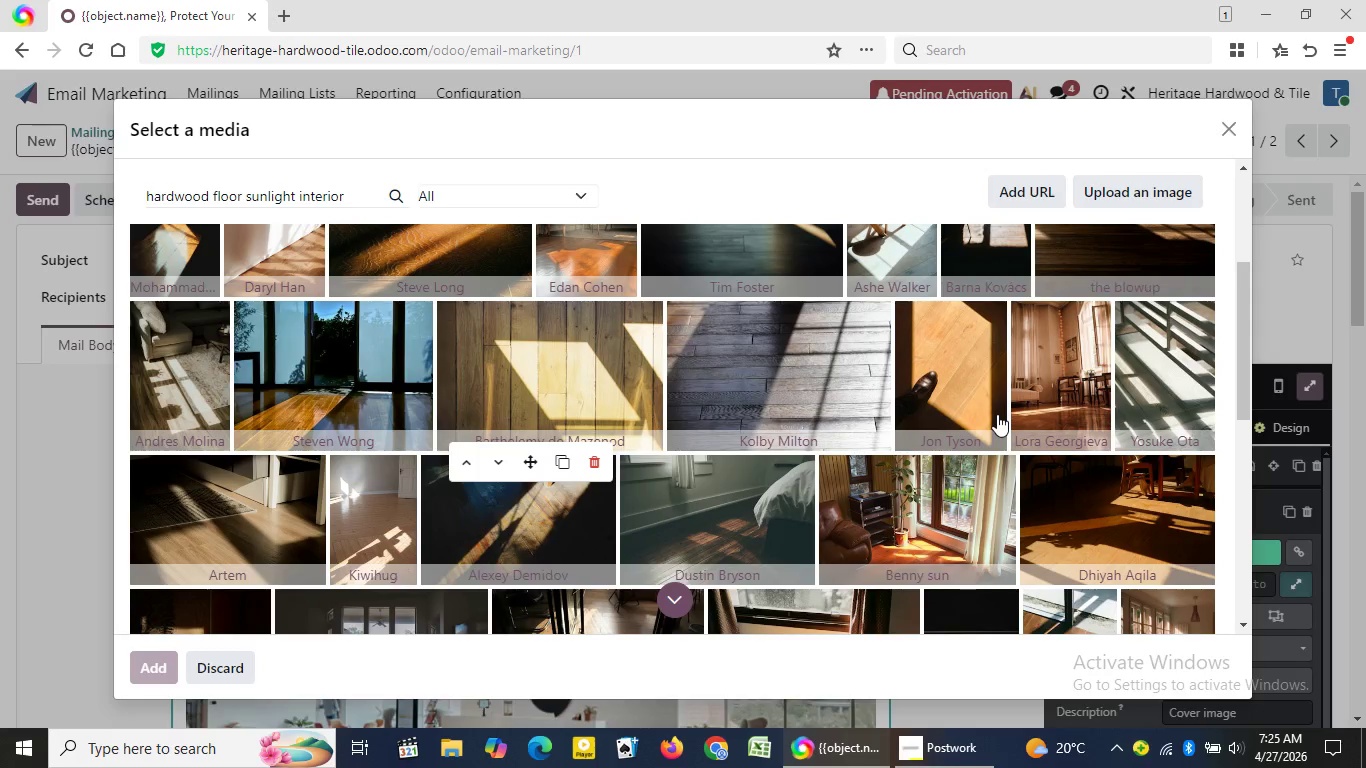 
wait(12.43)
 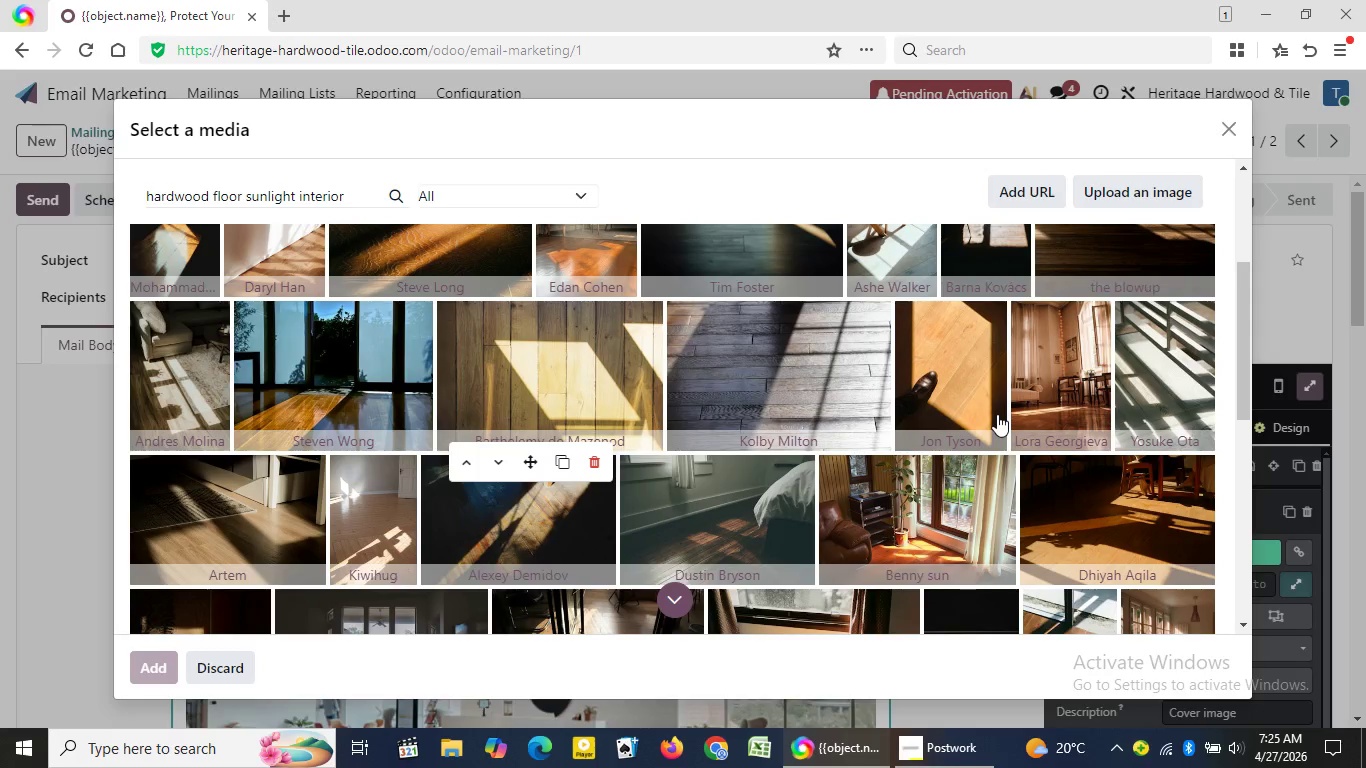 
left_click_drag(start_coordinate=[1241, 317], to_coordinate=[1254, 569])
 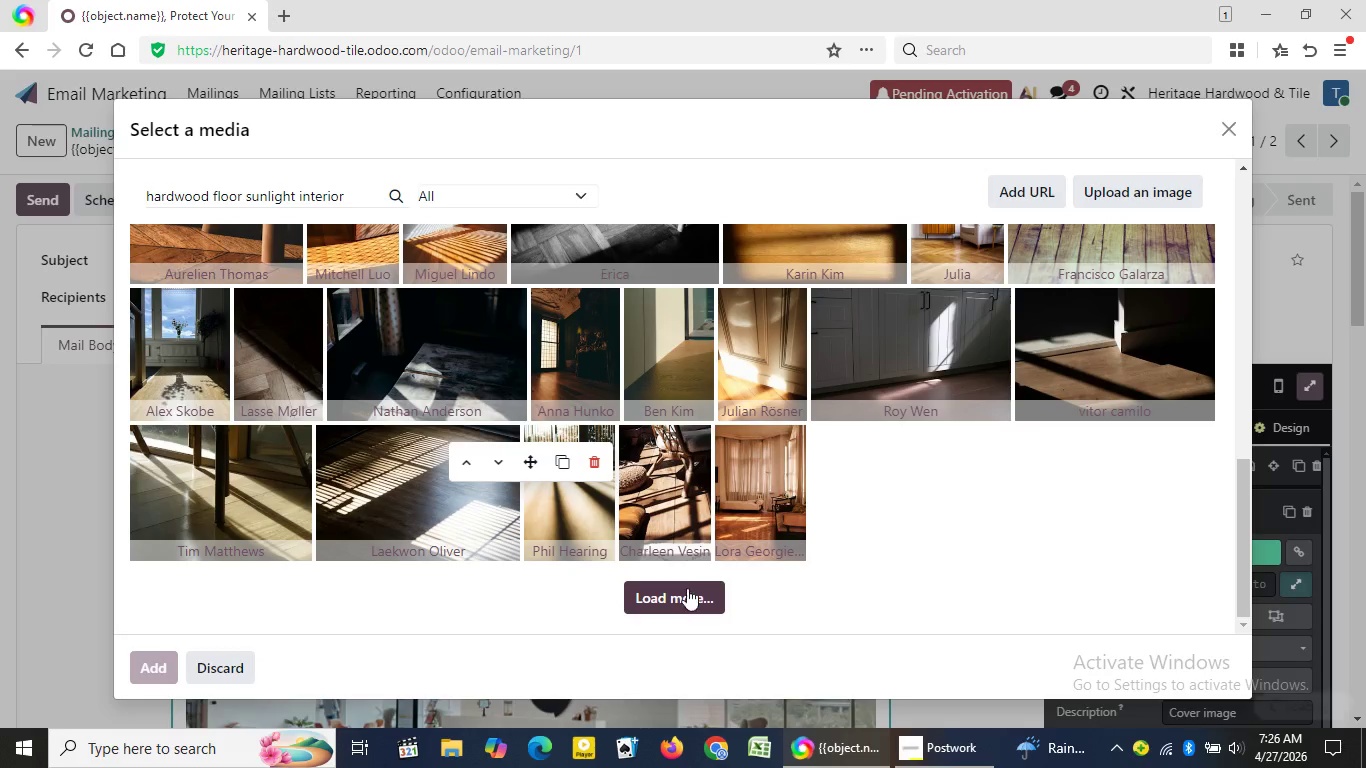 
left_click([687, 595])
 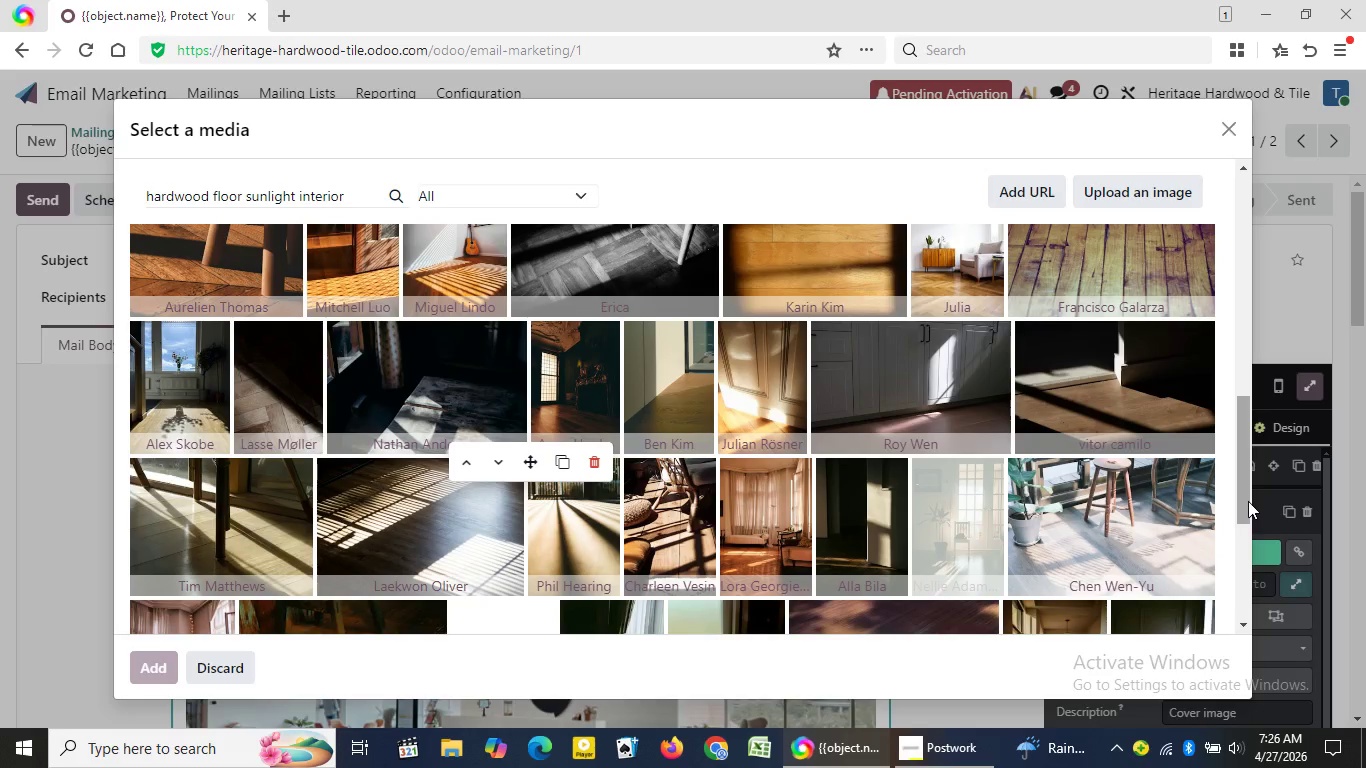 
wait(16.64)
 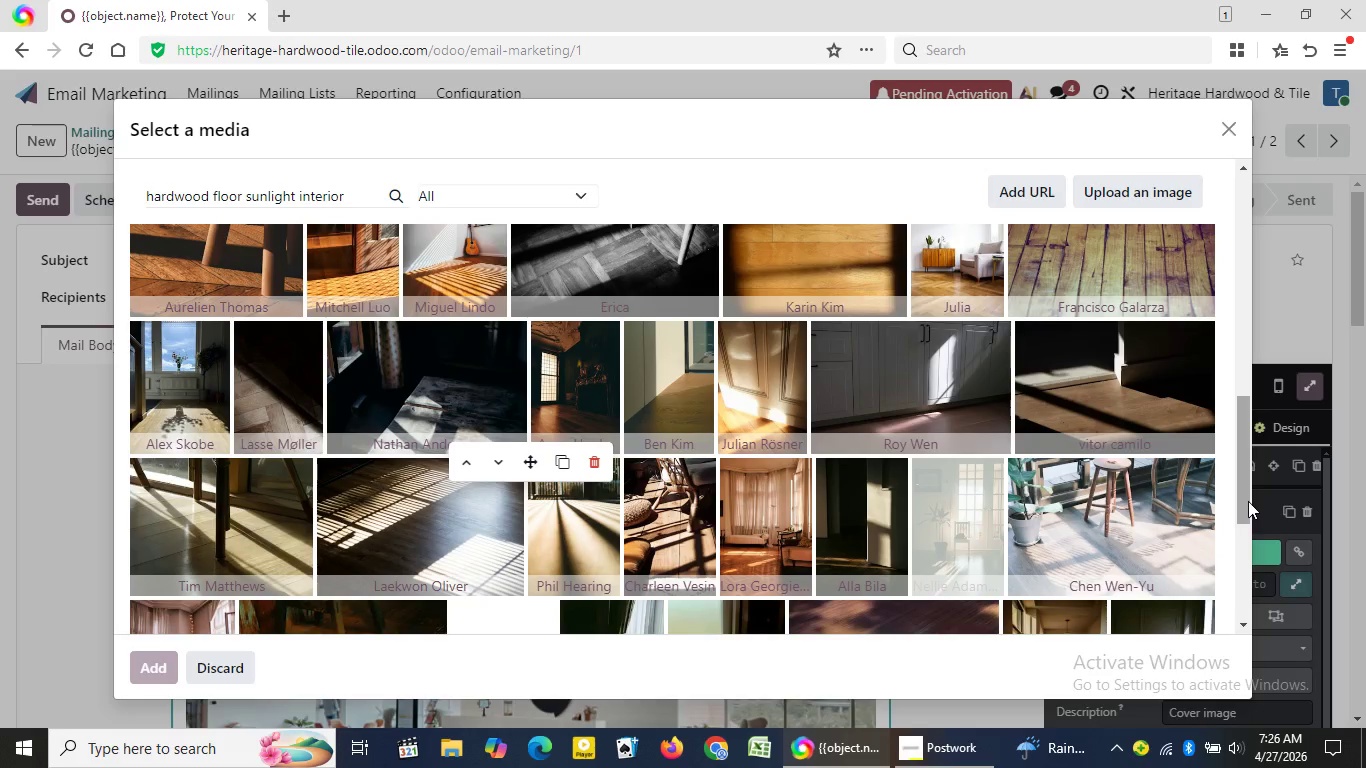 
left_click_drag(start_coordinate=[1241, 476], to_coordinate=[1235, 176])
 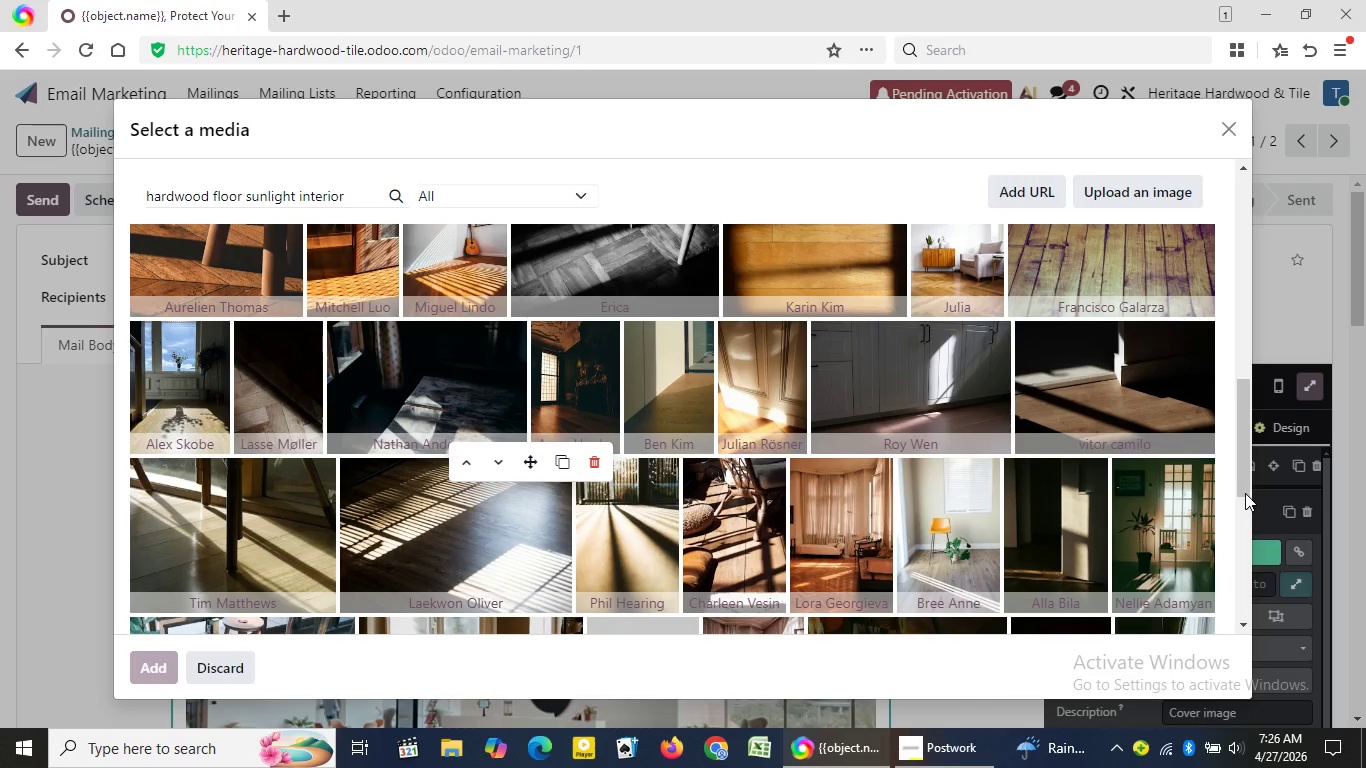 
left_click([1144, 378])
 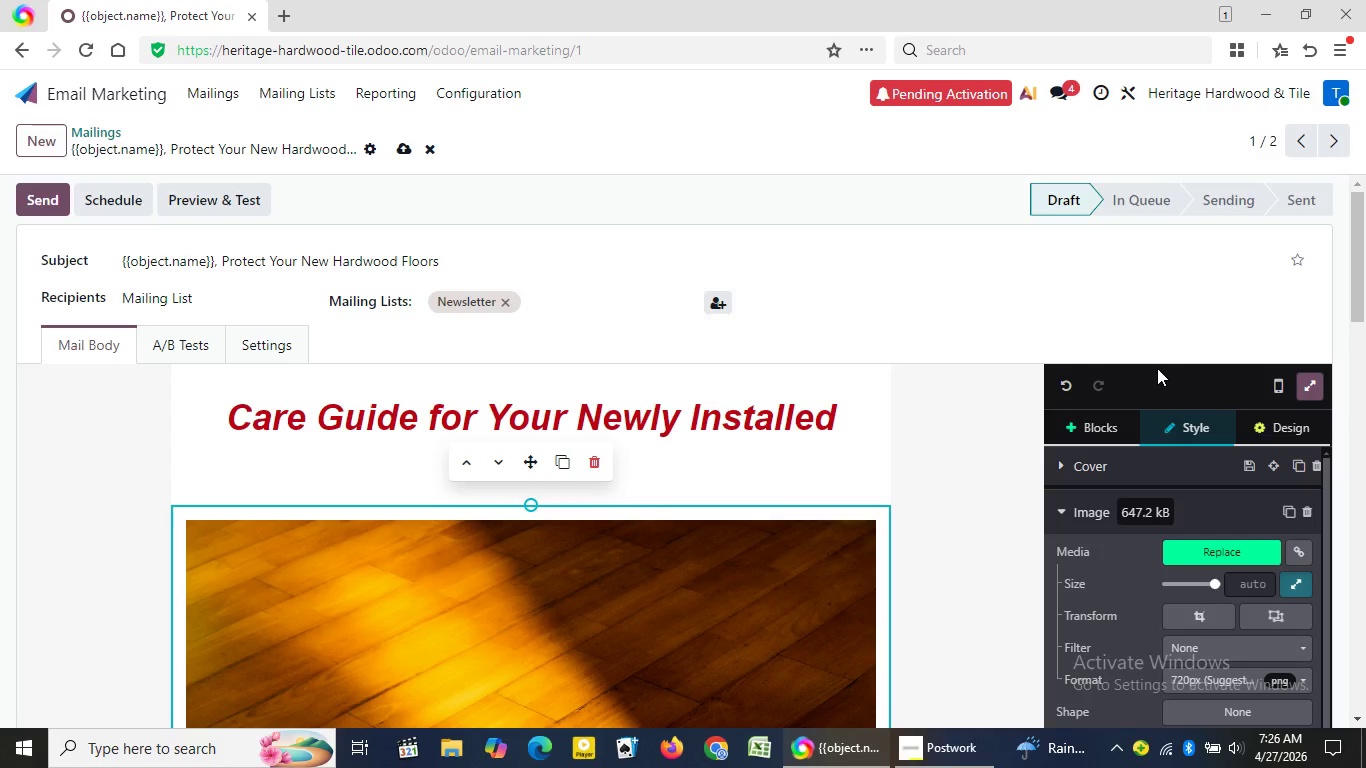 
wait(13.03)
 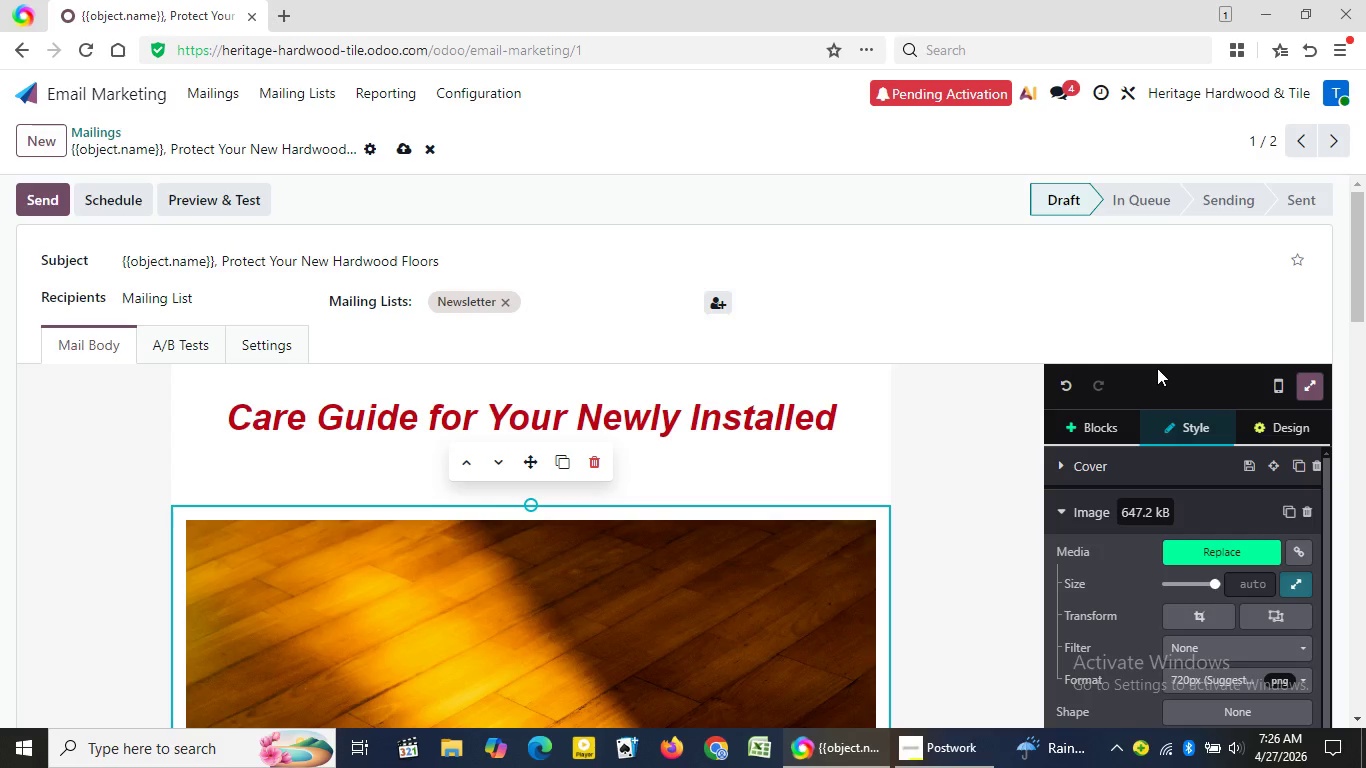 
left_click([1210, 611])
 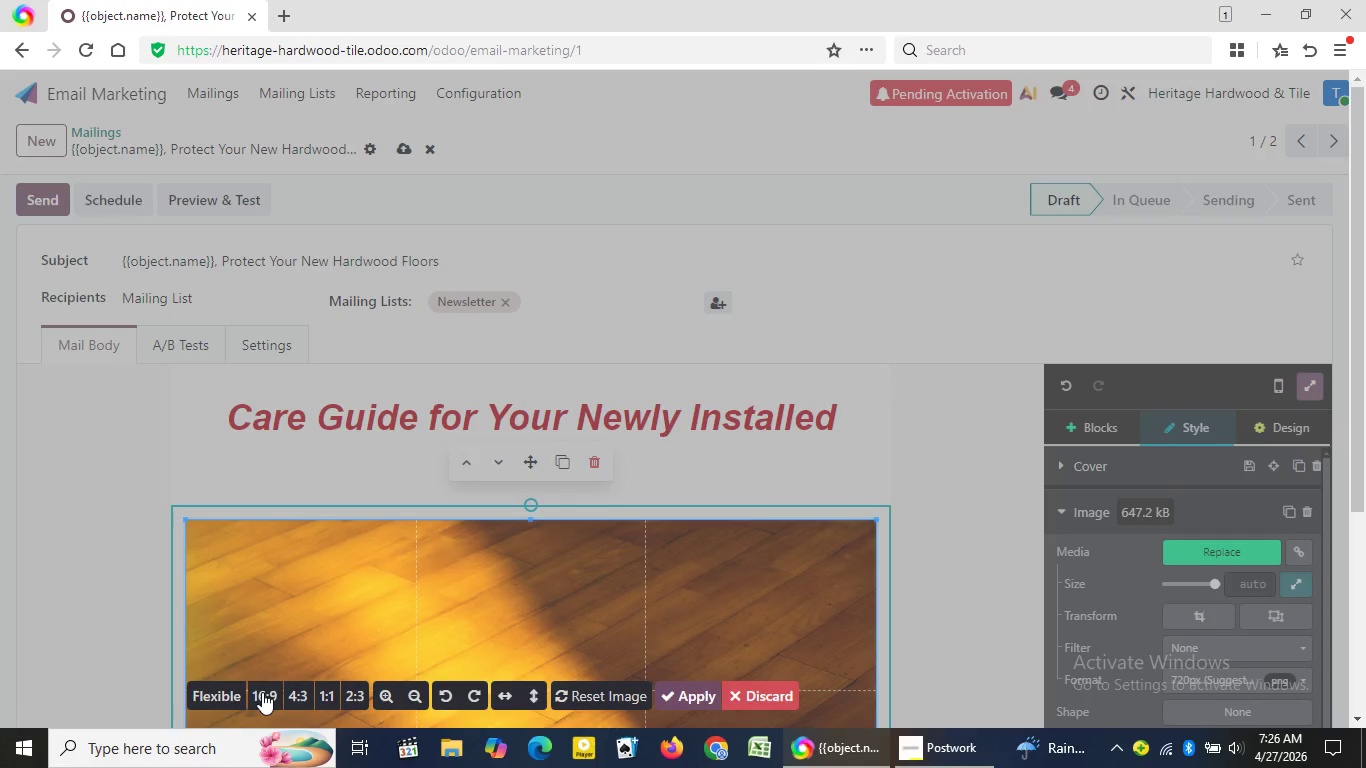 
left_click([262, 692])
 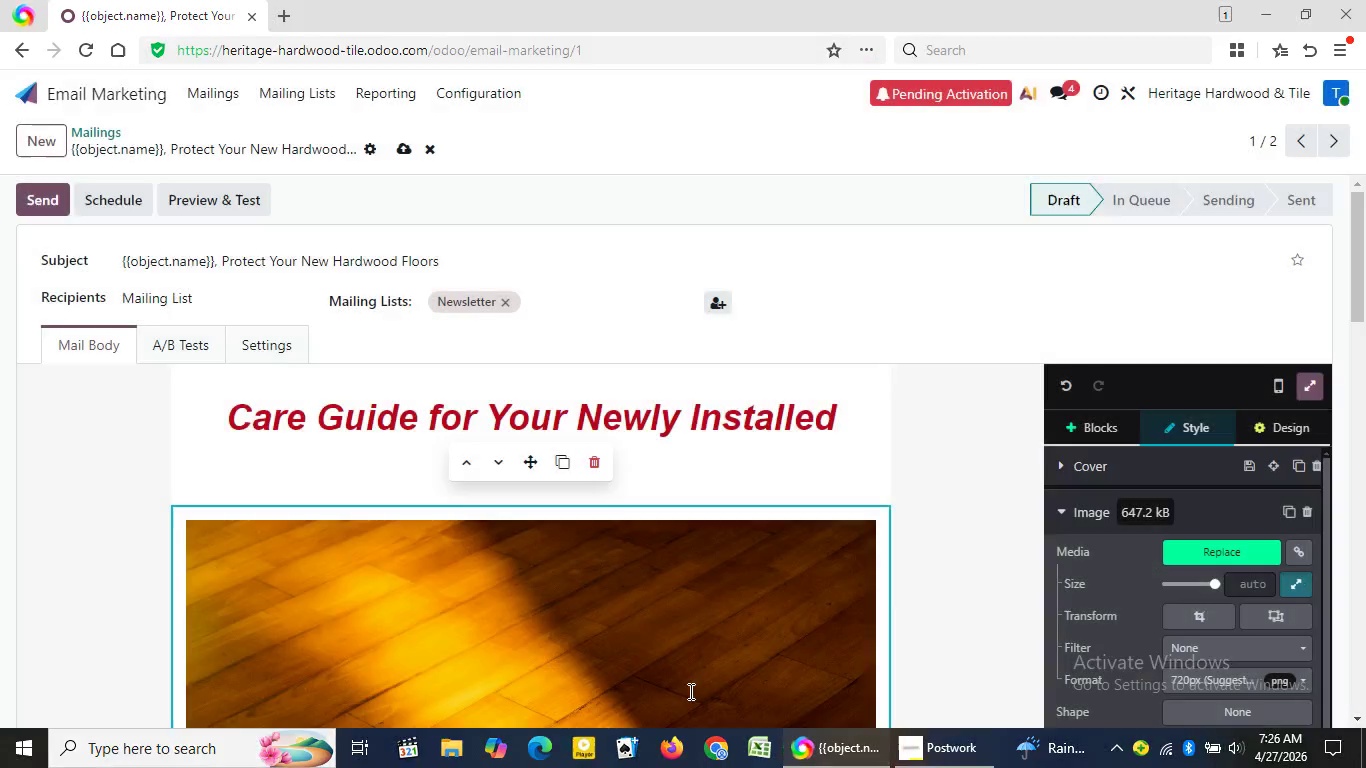 
left_click([688, 691])
 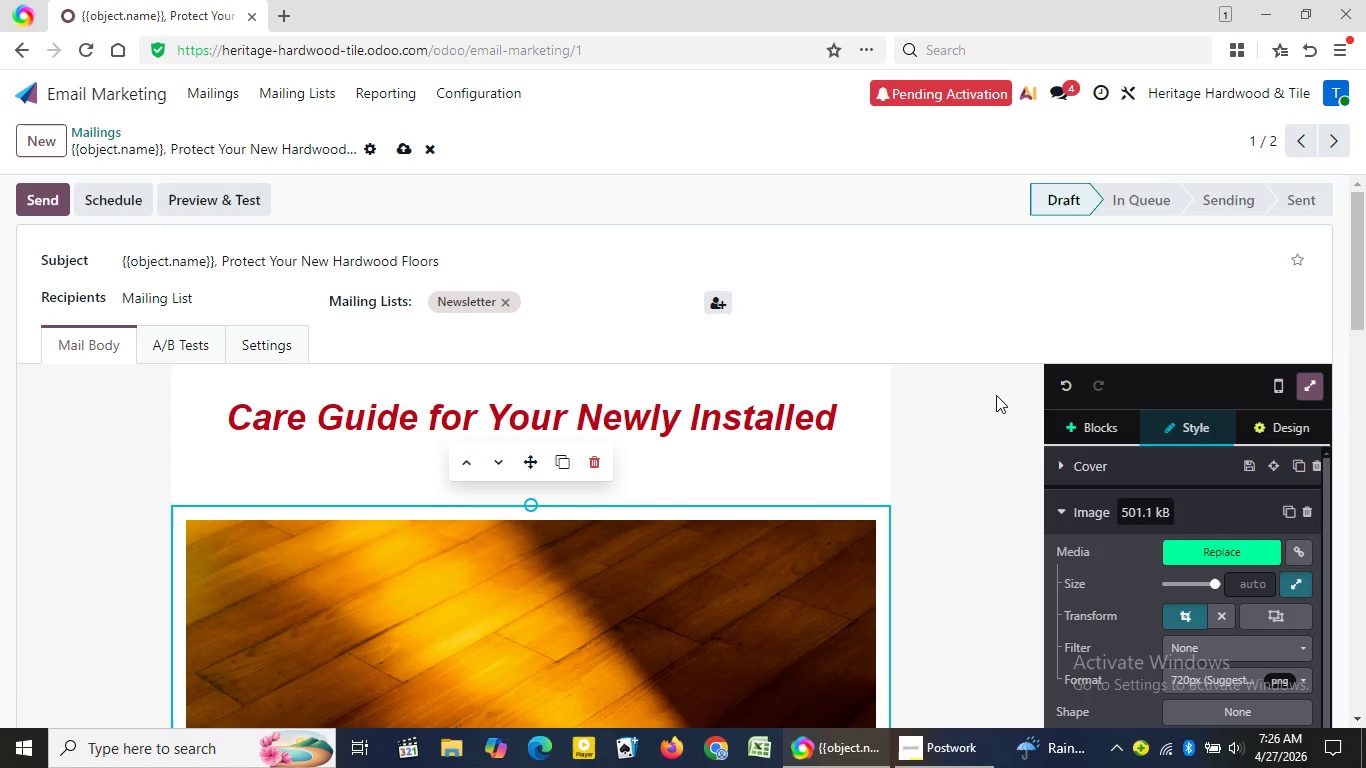 
left_click([996, 395])
 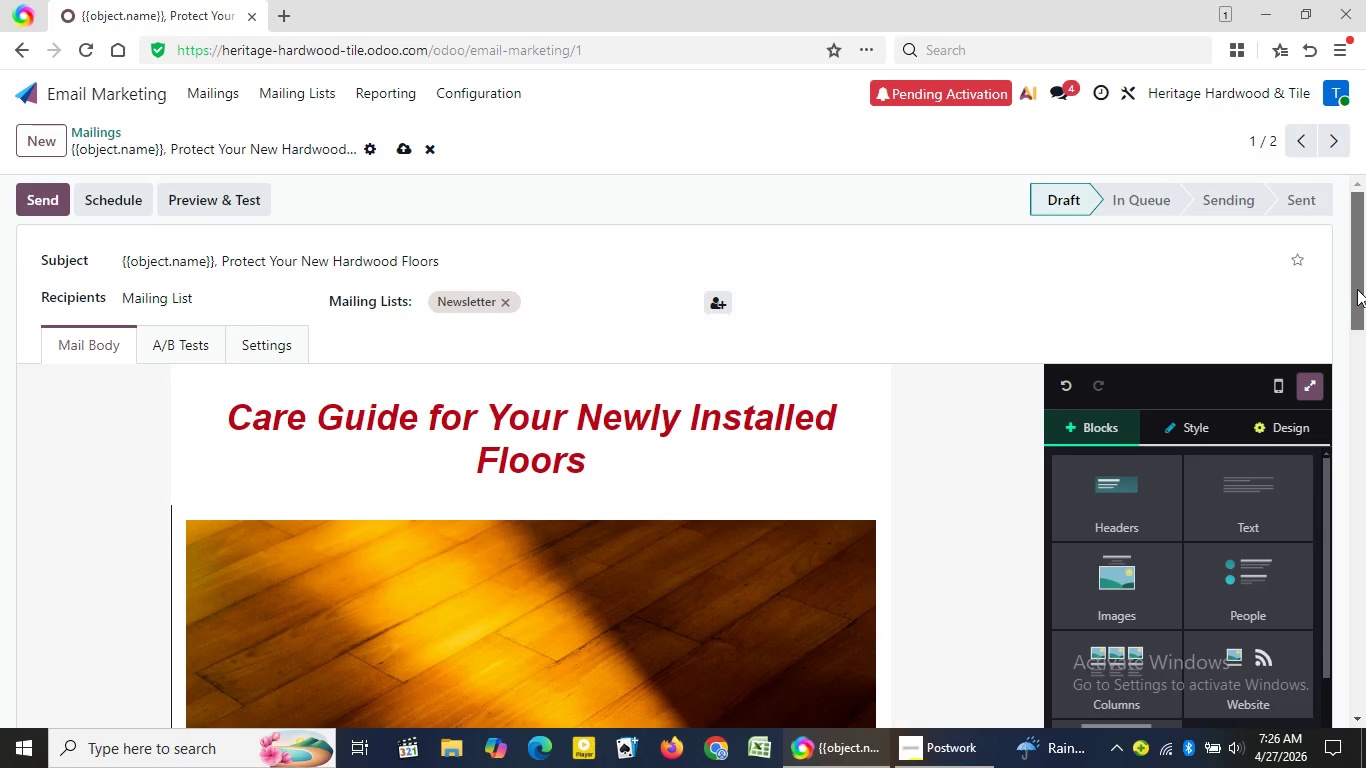 
left_click_drag(start_coordinate=[1354, 264], to_coordinate=[1329, 541])
 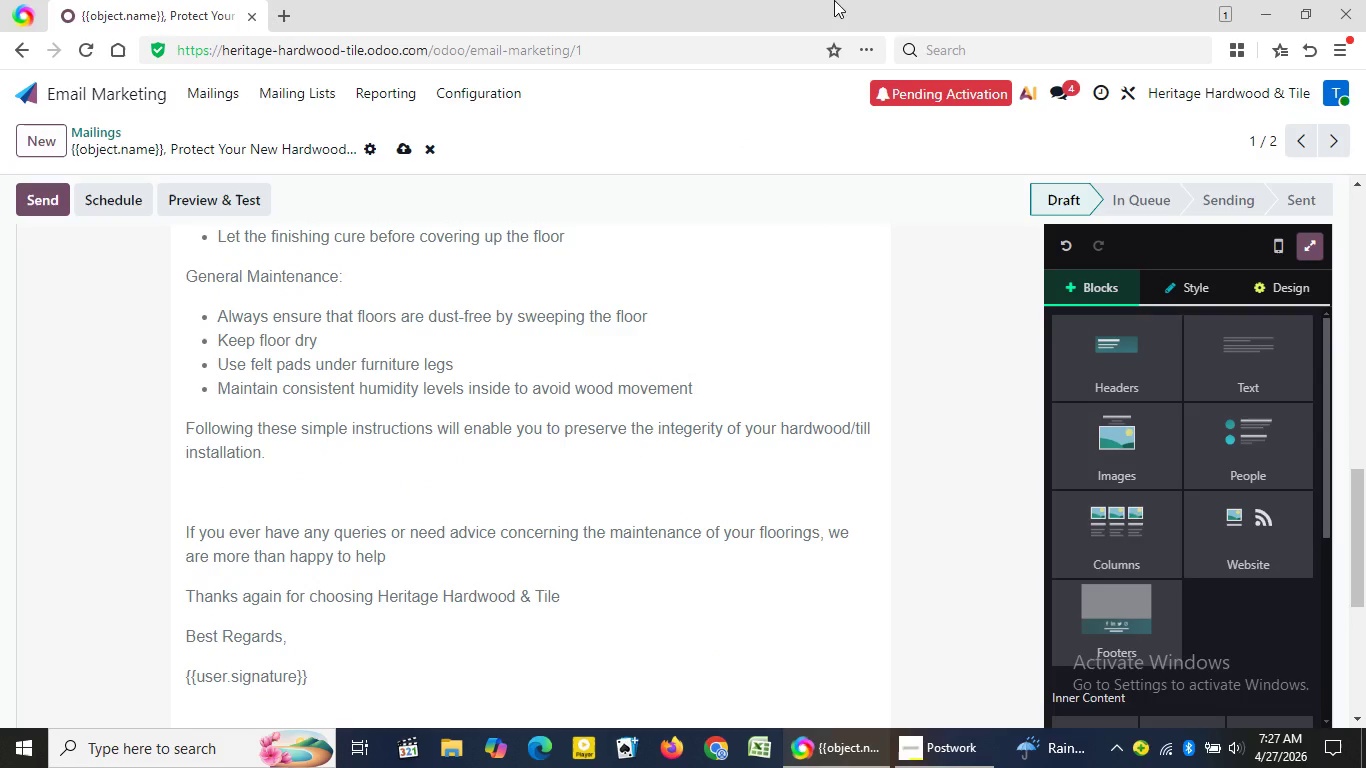 
wait(25.11)
 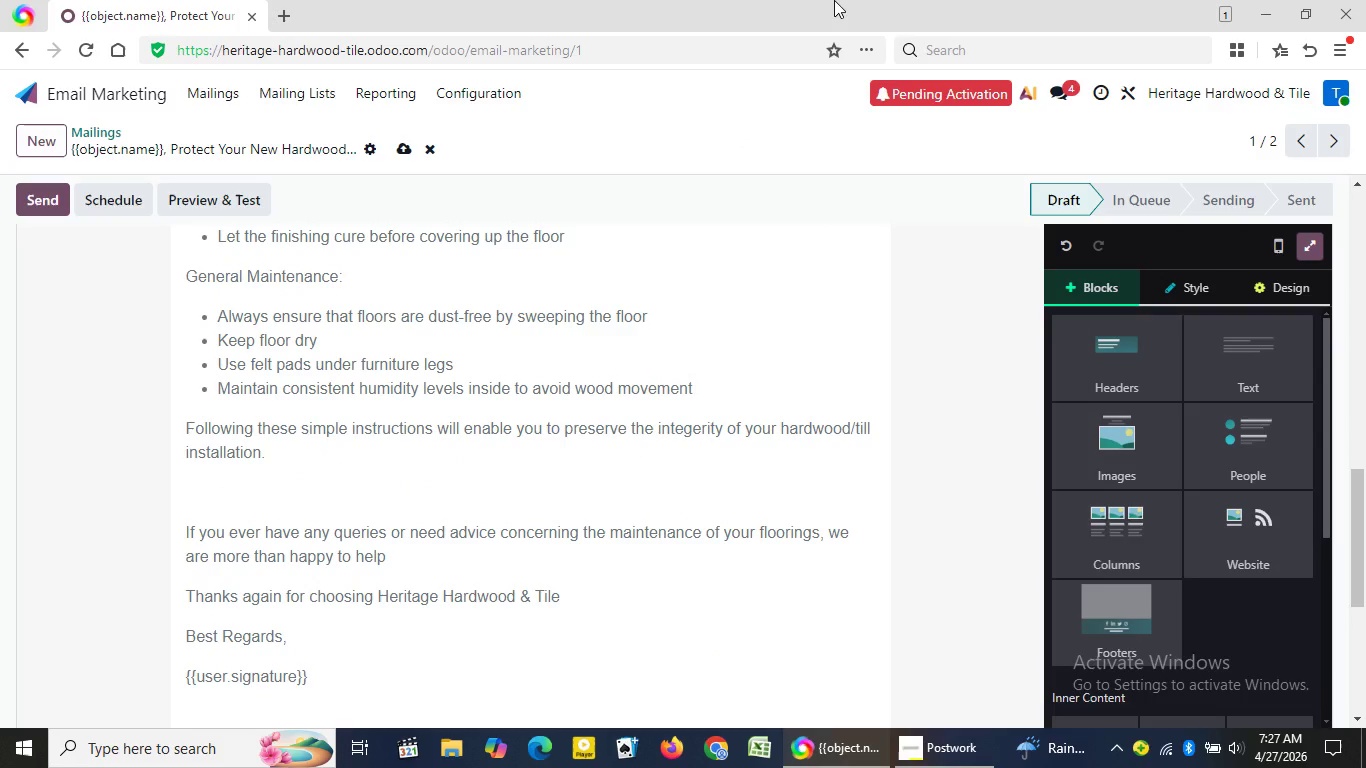 
left_click_drag(start_coordinate=[1326, 348], to_coordinate=[1341, 583])
 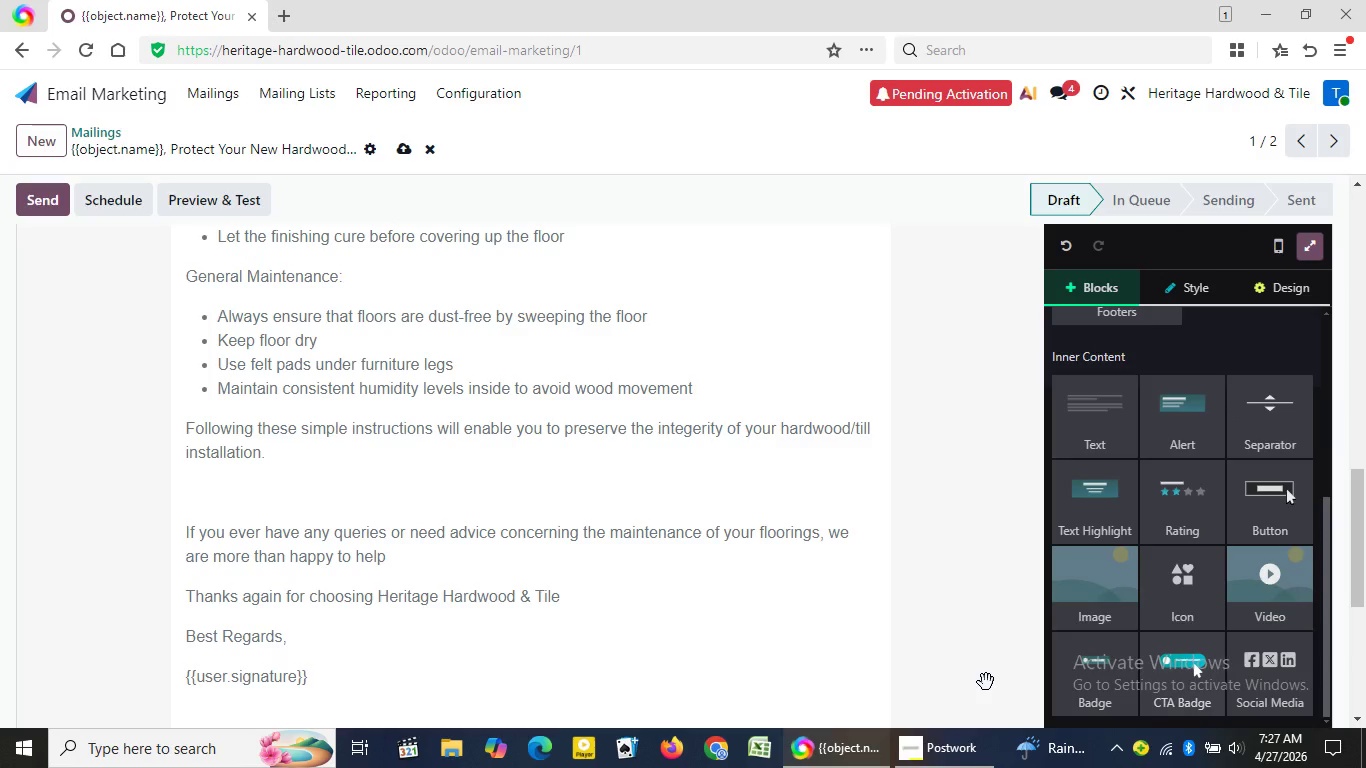 
left_click_drag(start_coordinate=[1187, 705], to_coordinate=[419, 505])
 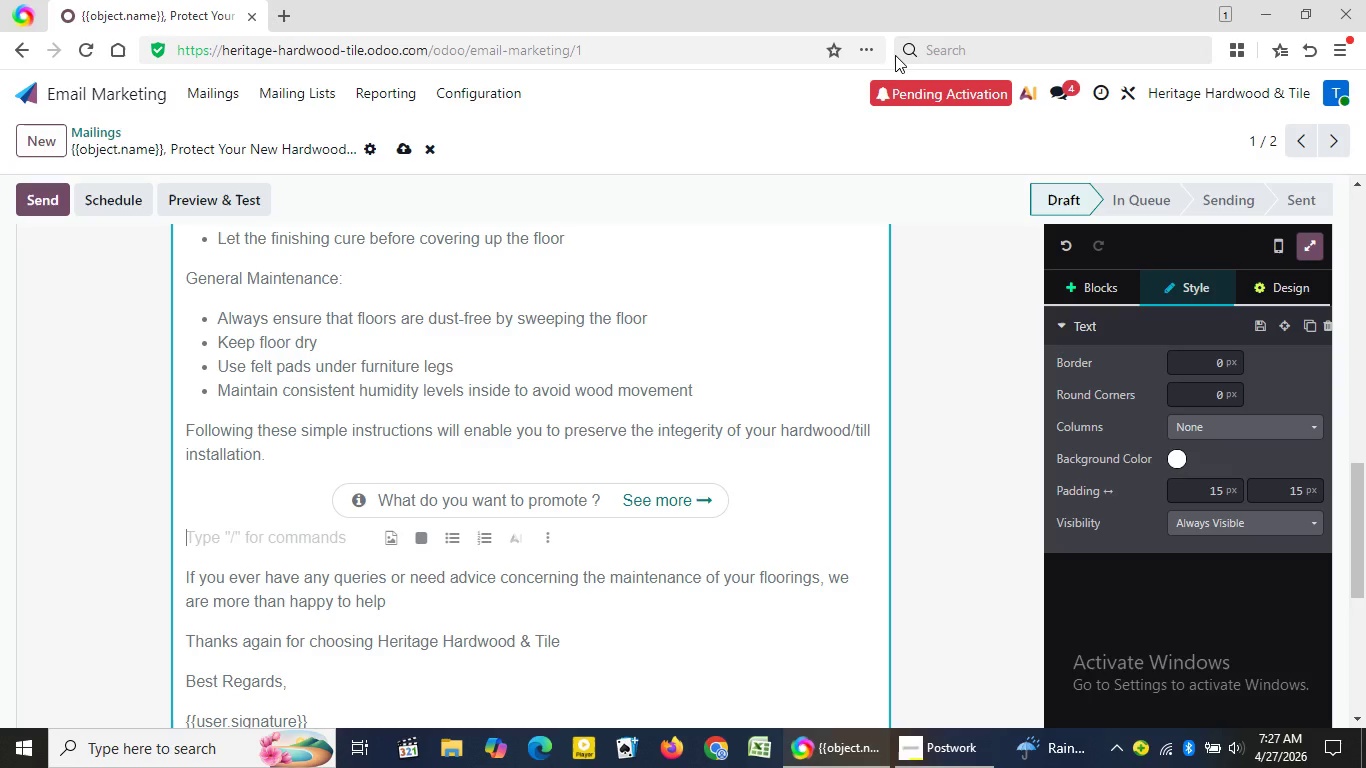 
key(Backspace)
 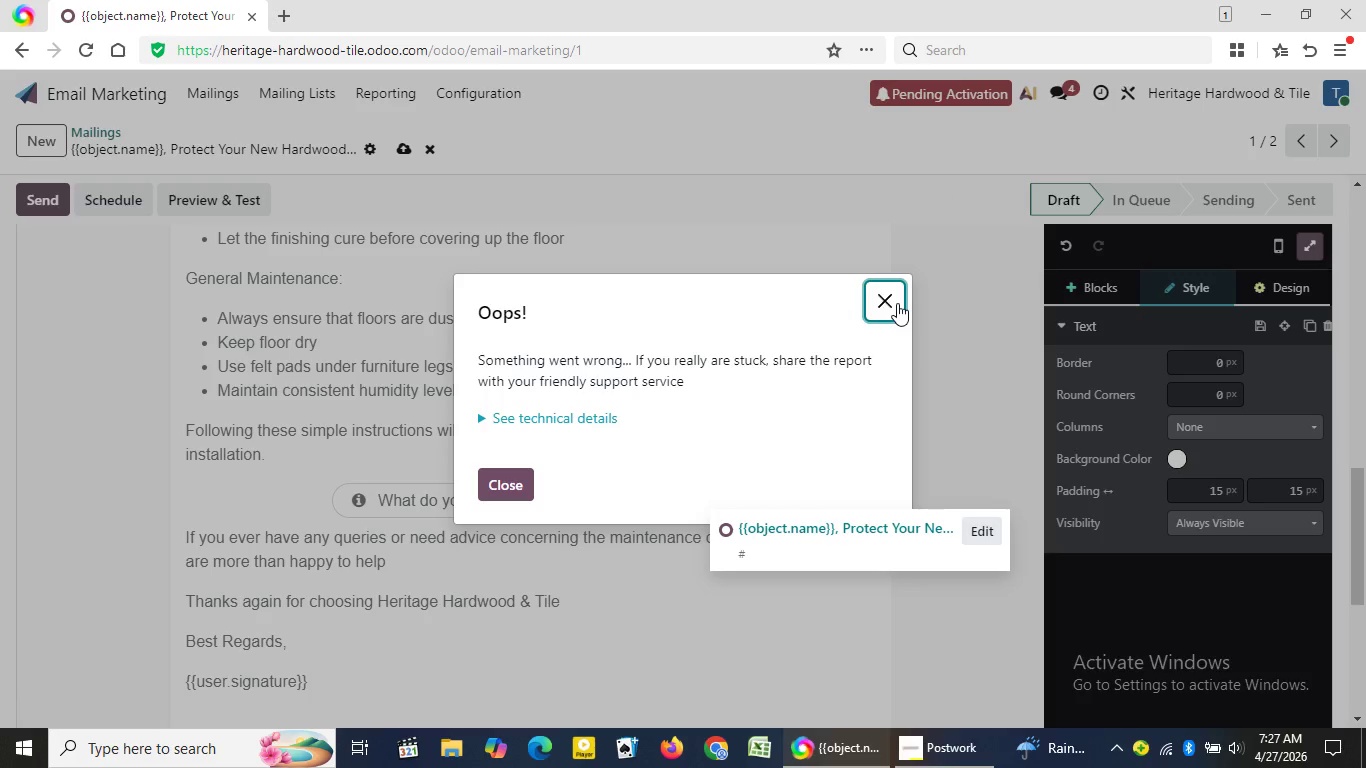 
left_click([897, 303])
 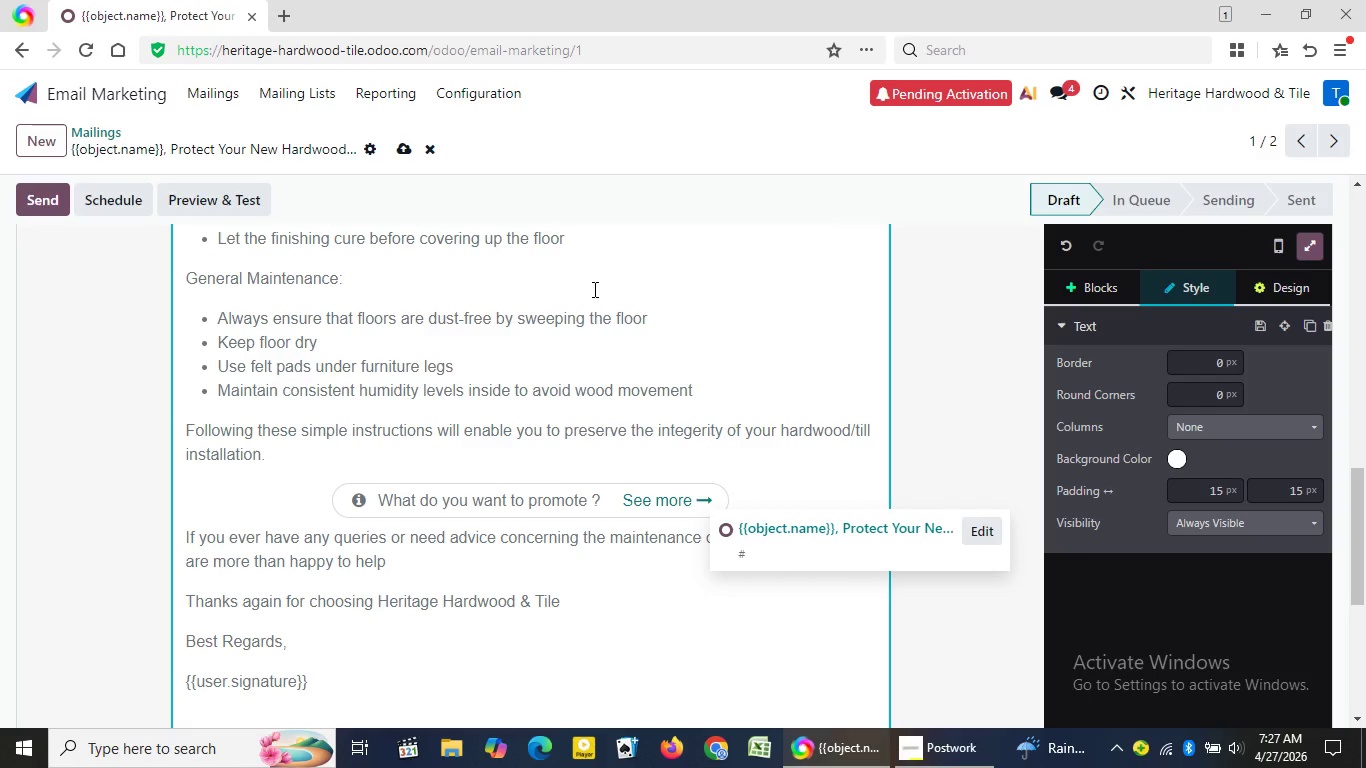 
key(Control+Z)
 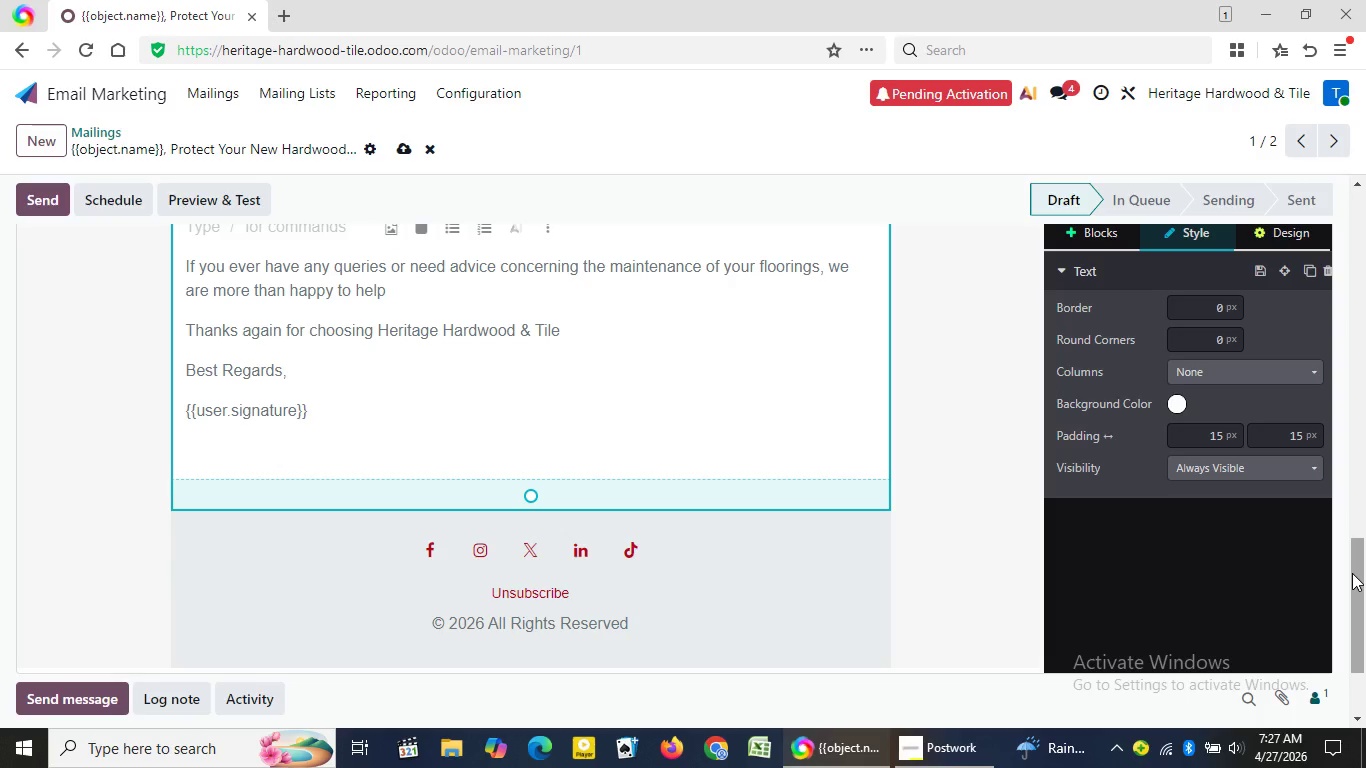 
left_click_drag(start_coordinate=[1352, 573], to_coordinate=[1355, 487])
 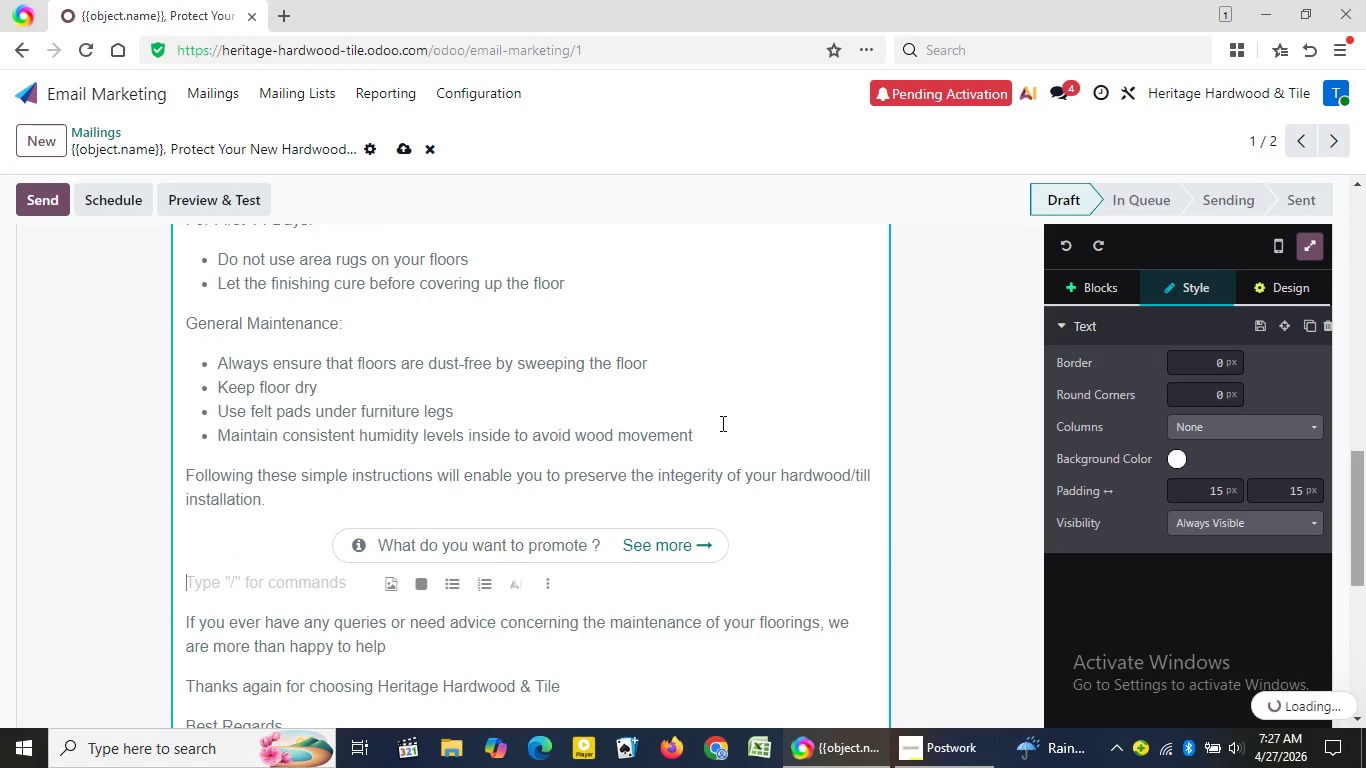 
left_click([714, 404])
 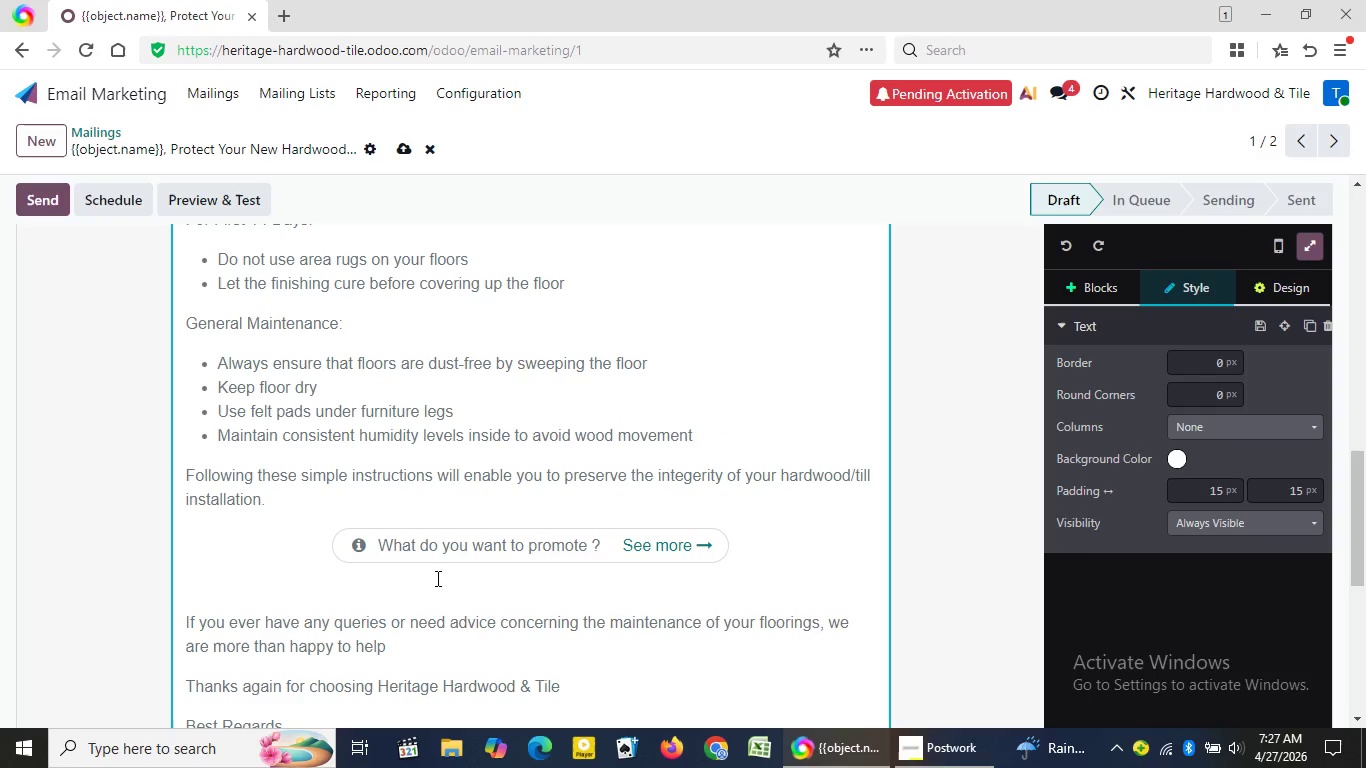 
wait(7.83)
 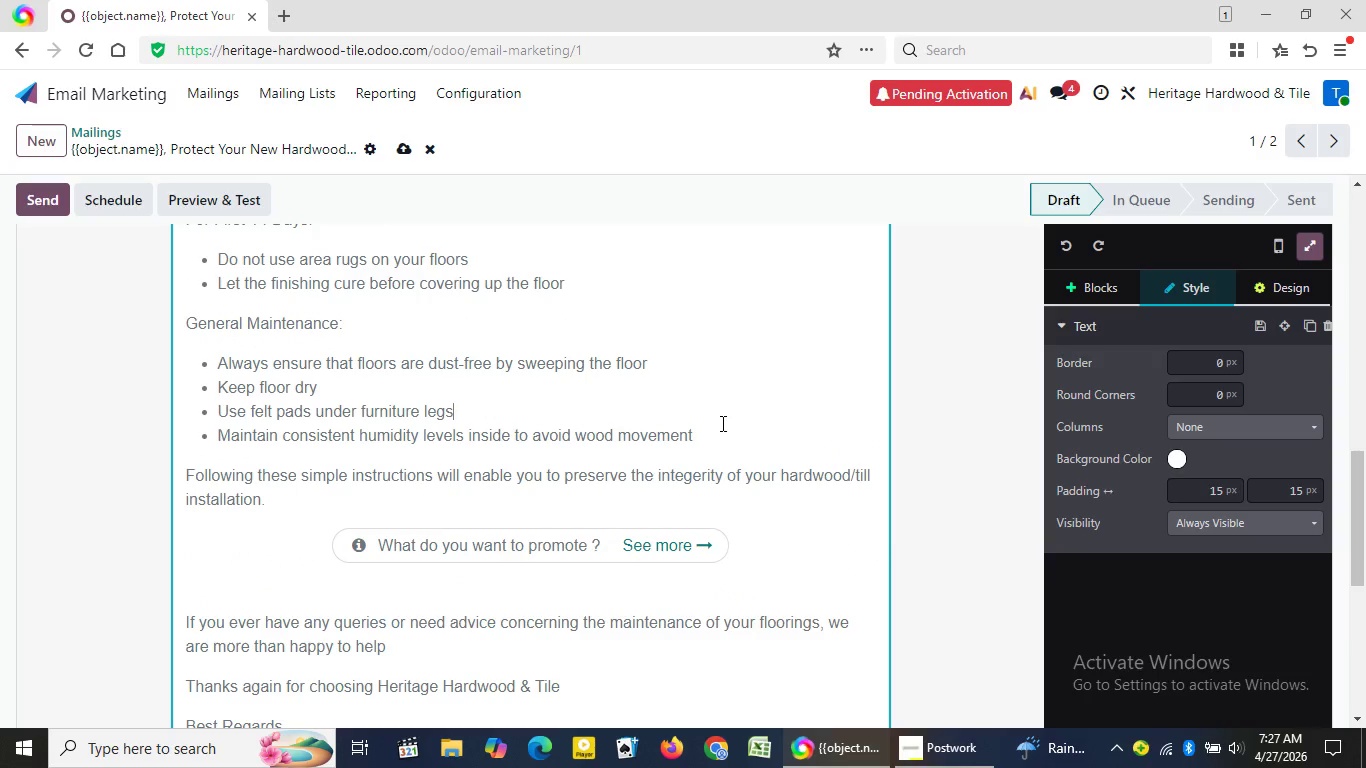 
left_click_drag(start_coordinate=[608, 548], to_coordinate=[375, 547])
 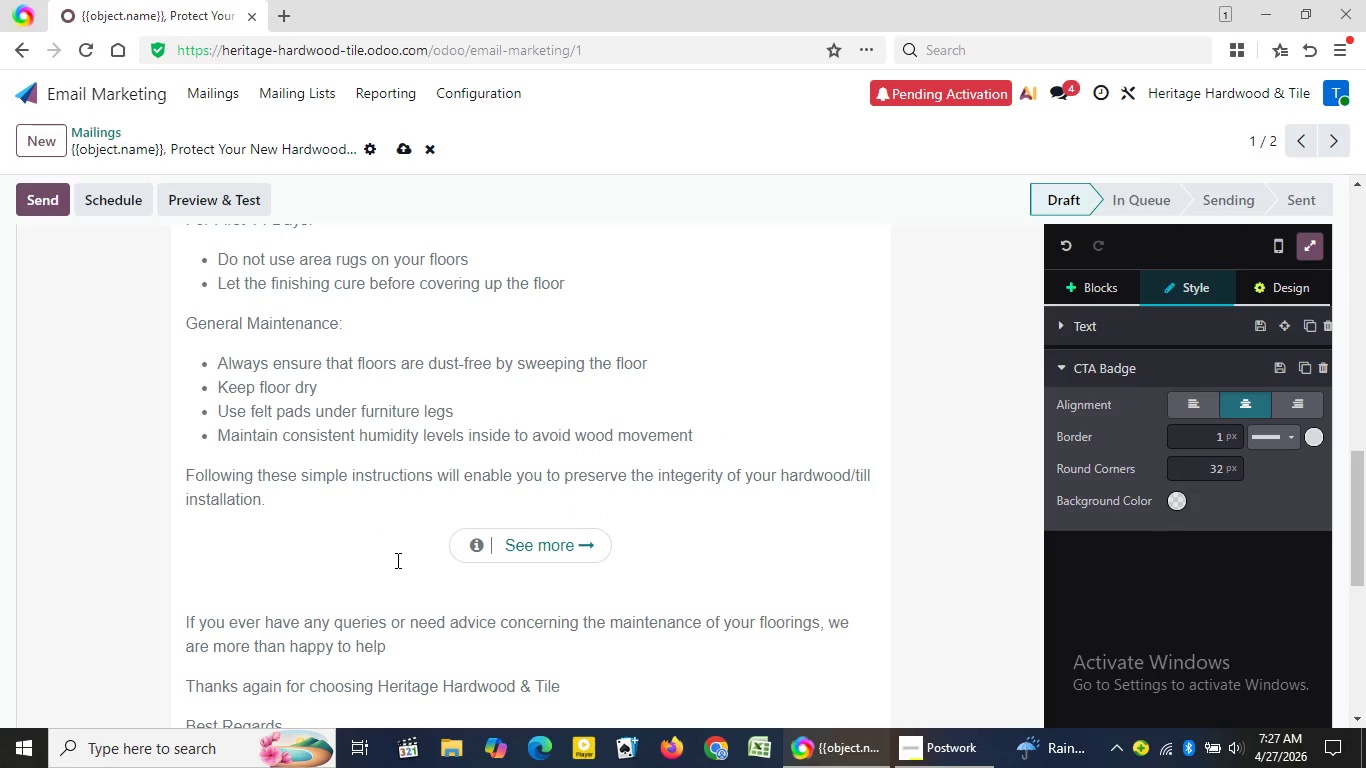 
key(Backspace)
 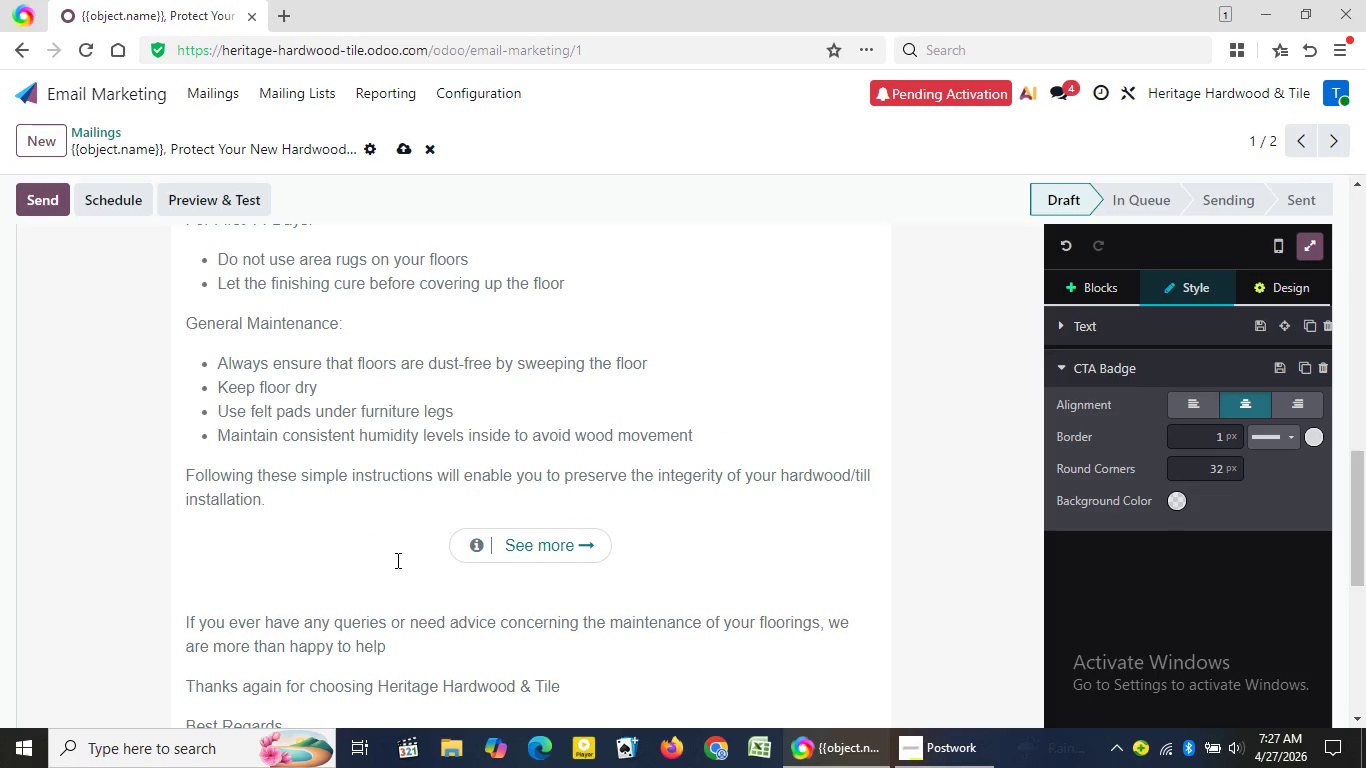 
type(Feel F)
 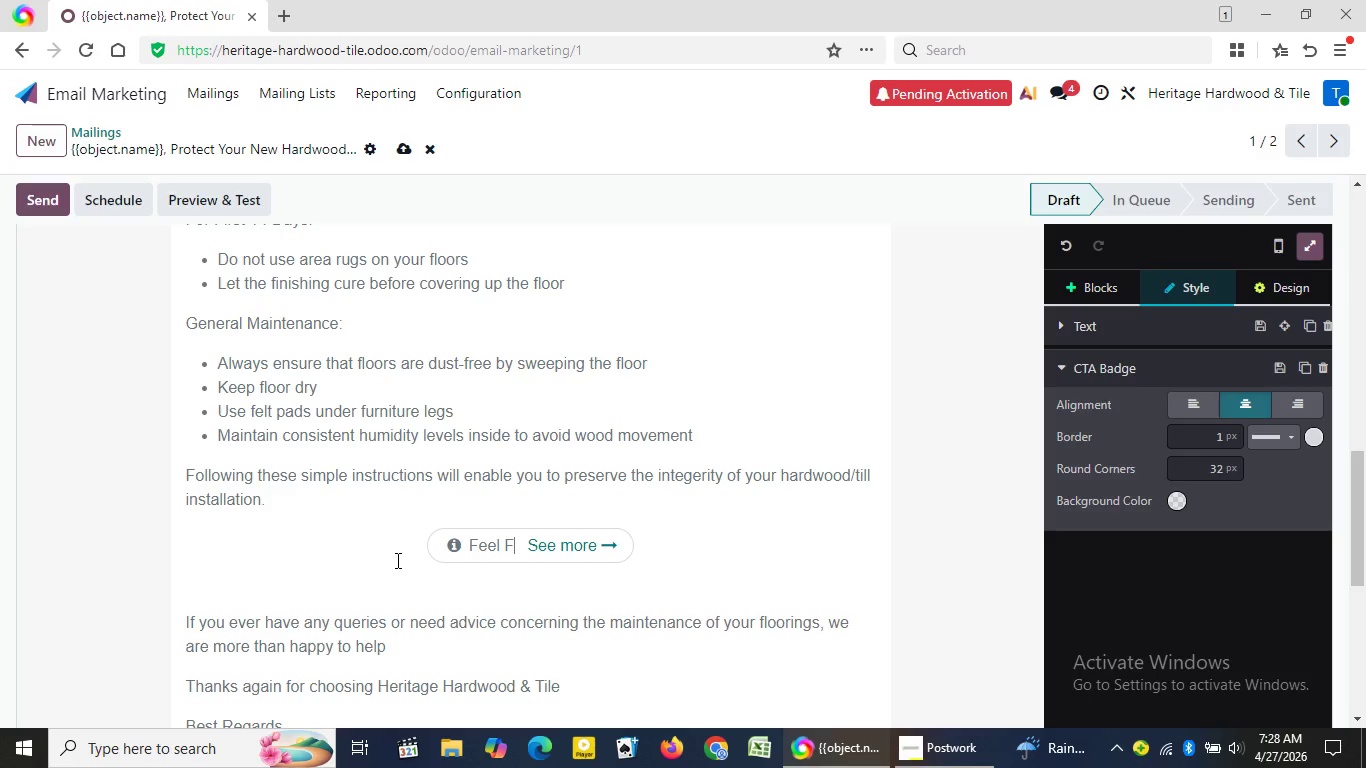 
type(ree to Conta)
 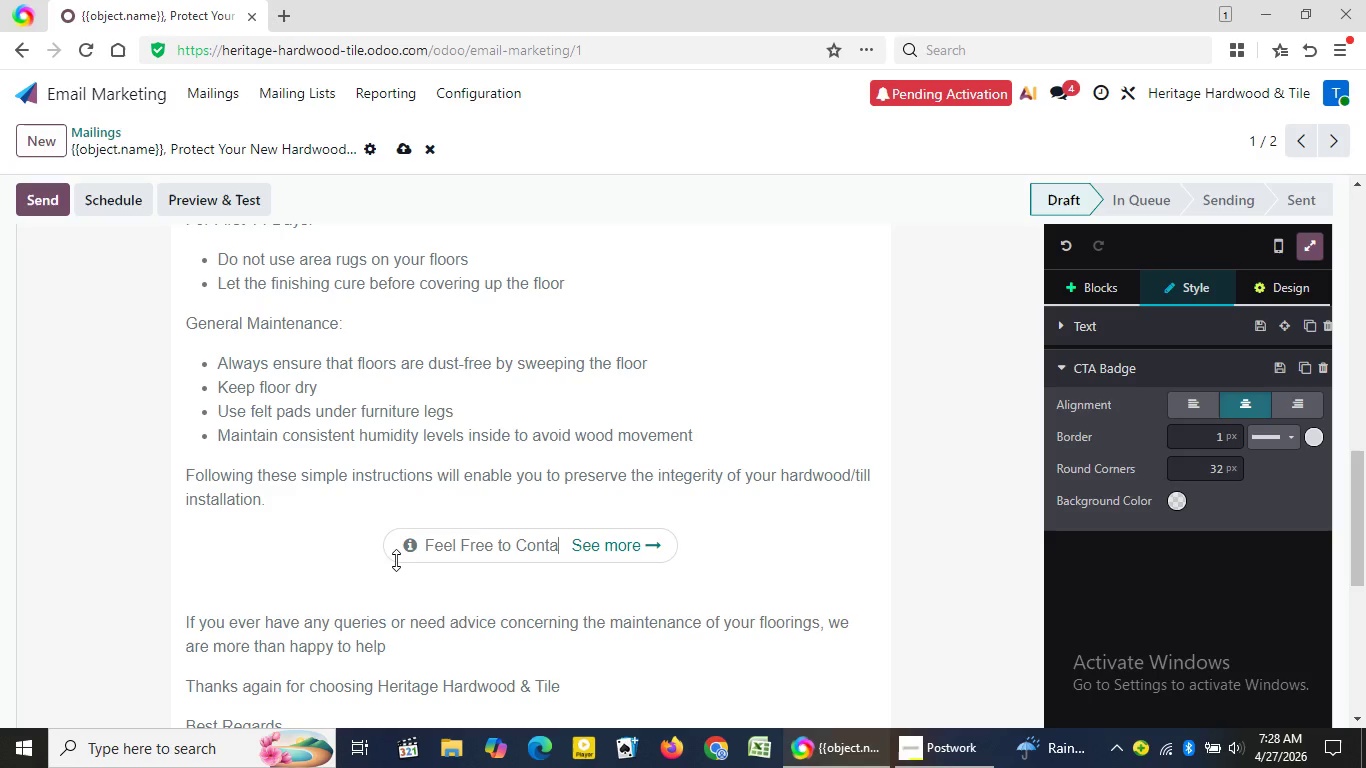 
wait(8.66)
 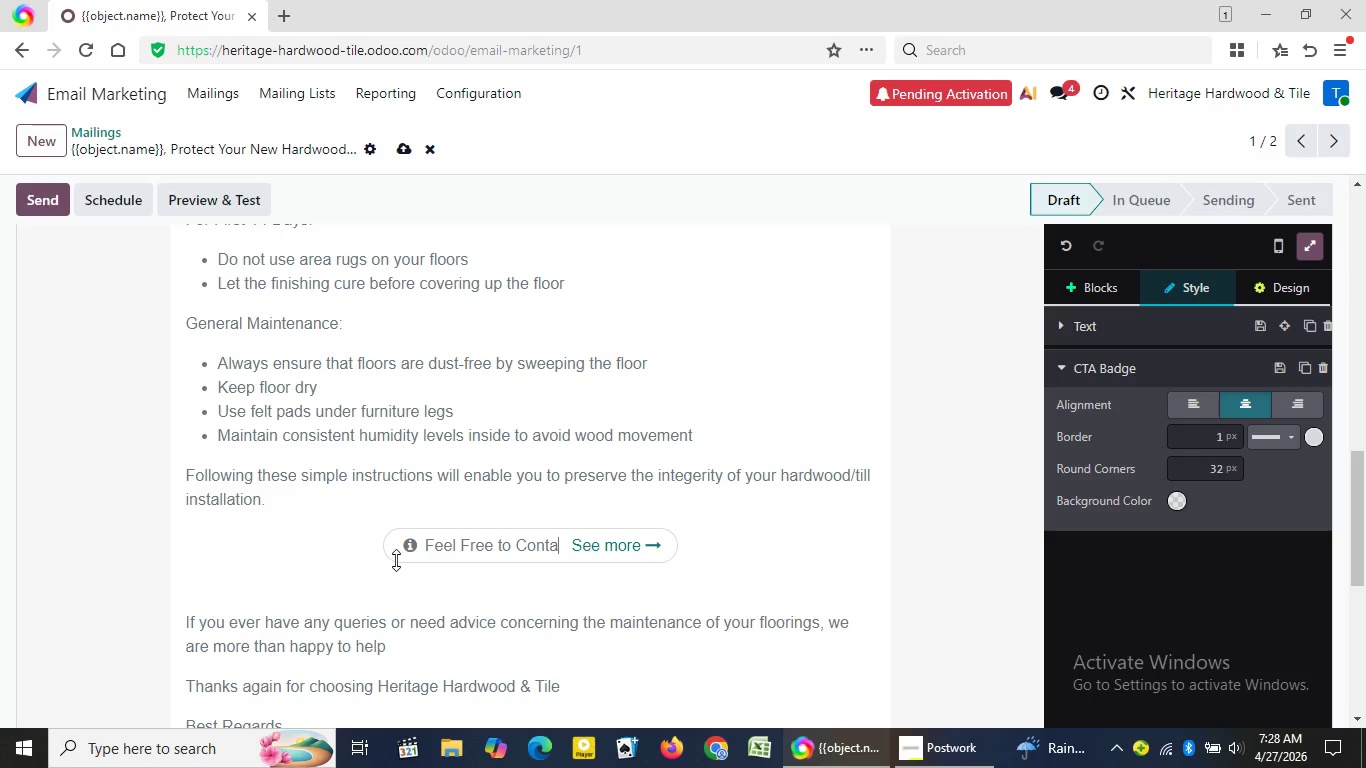 
type(cy)
key(Backspace)
type(t )
 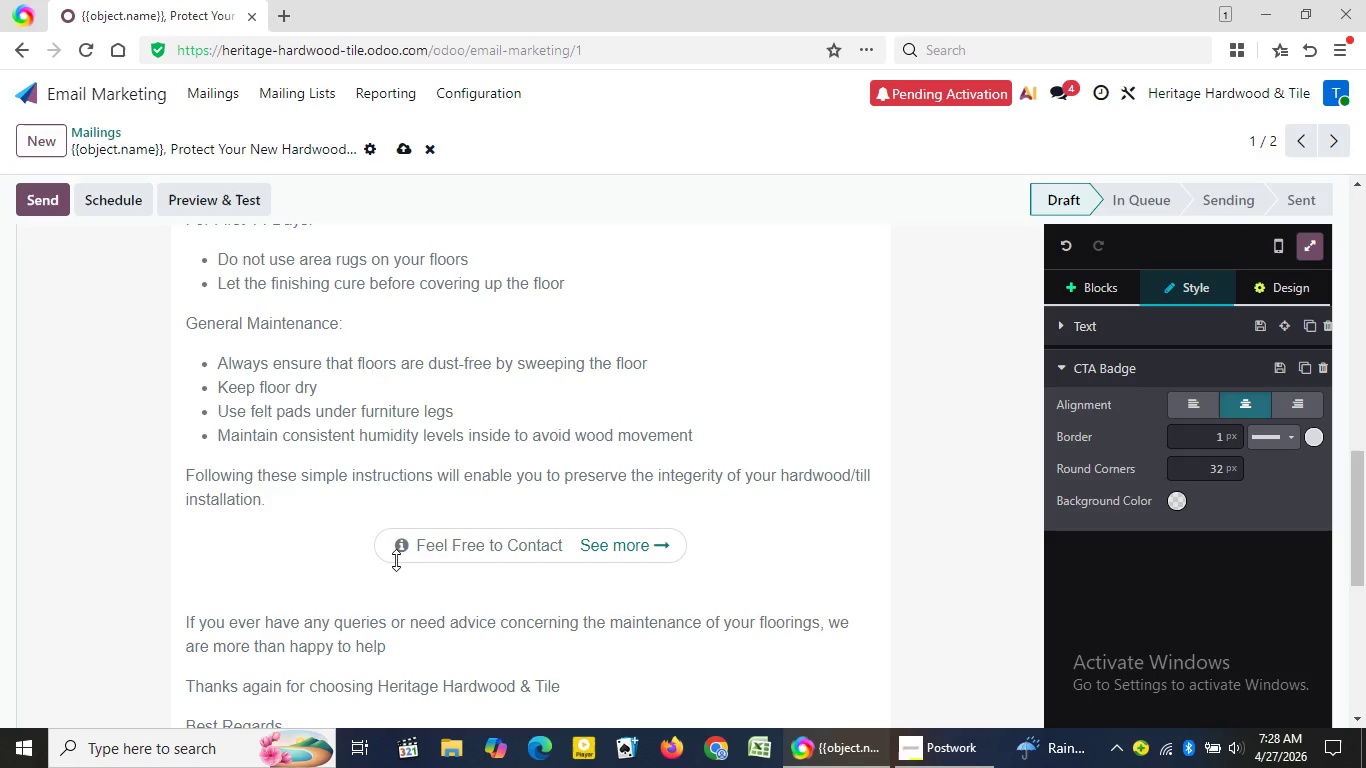 
wait(12.84)
 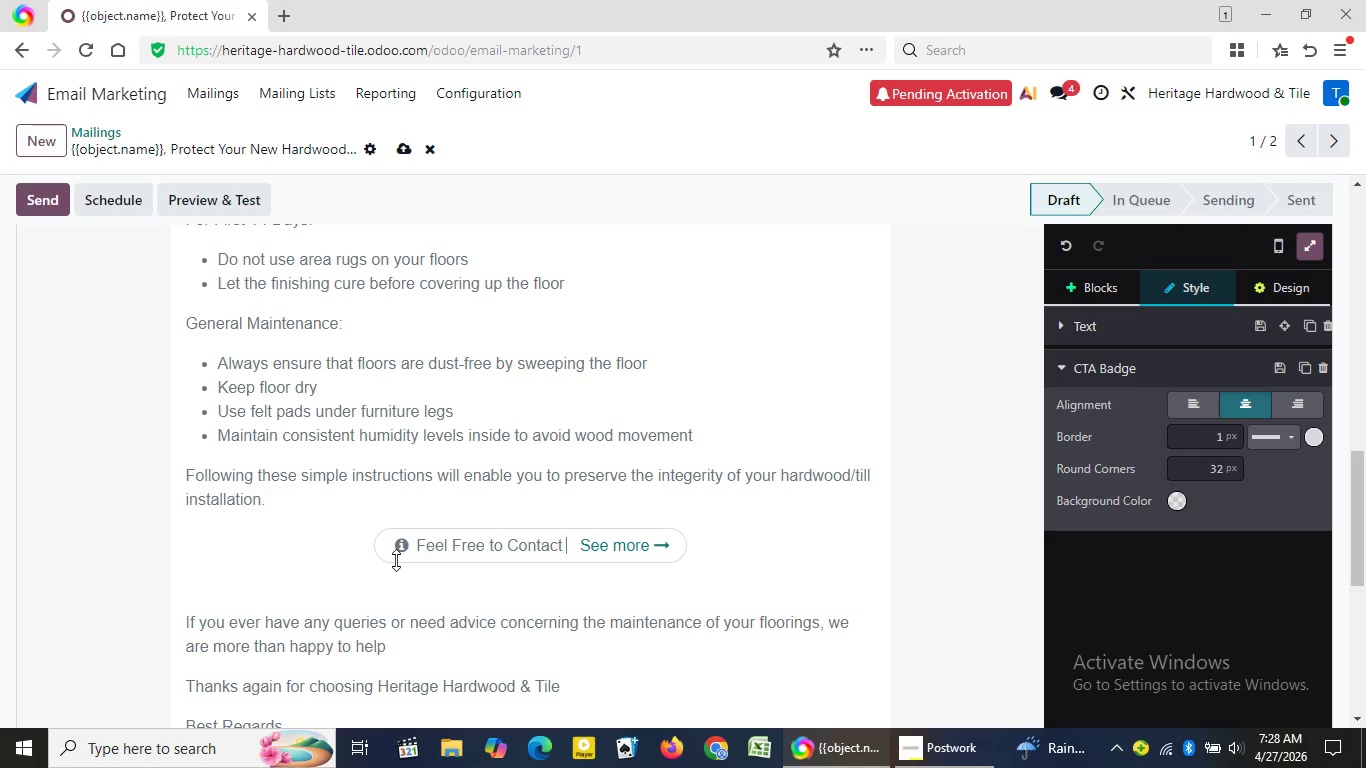 
type(Us)
 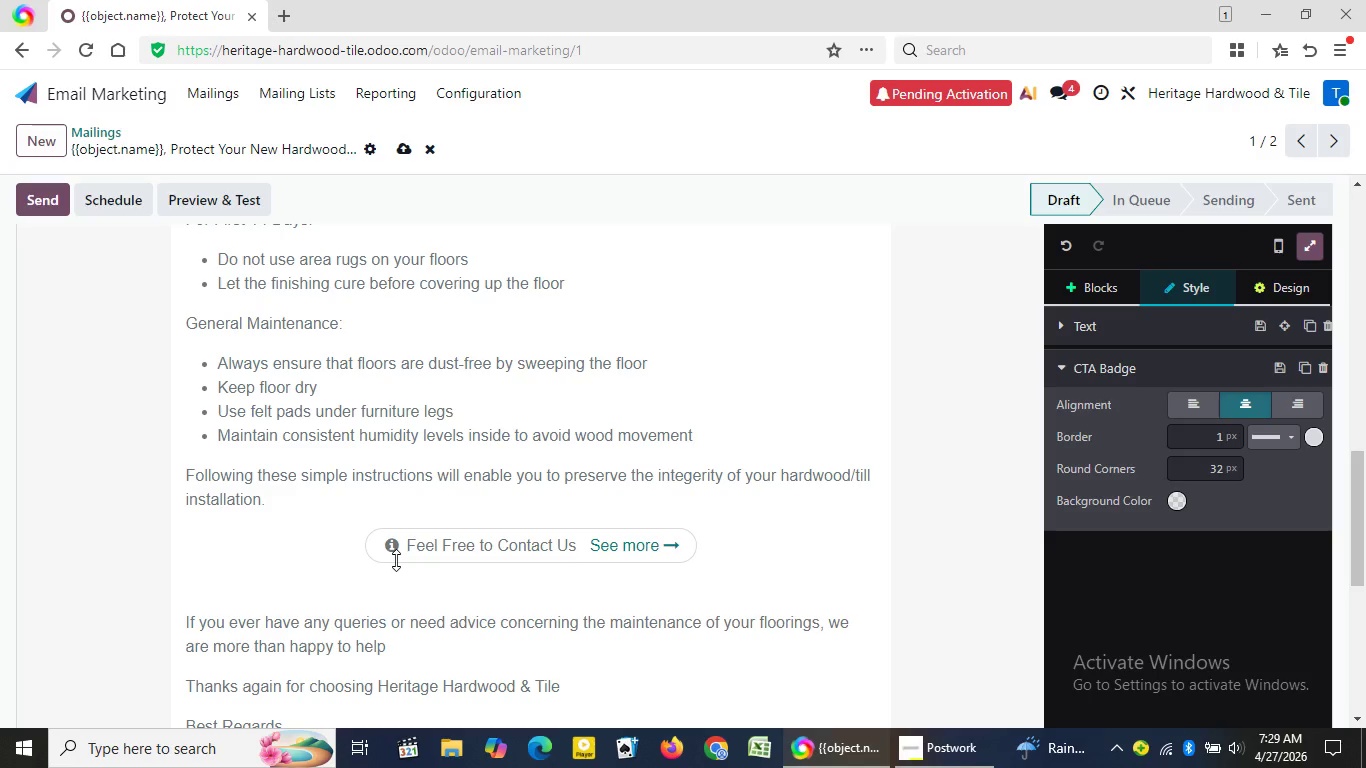 
wait(60.94)
 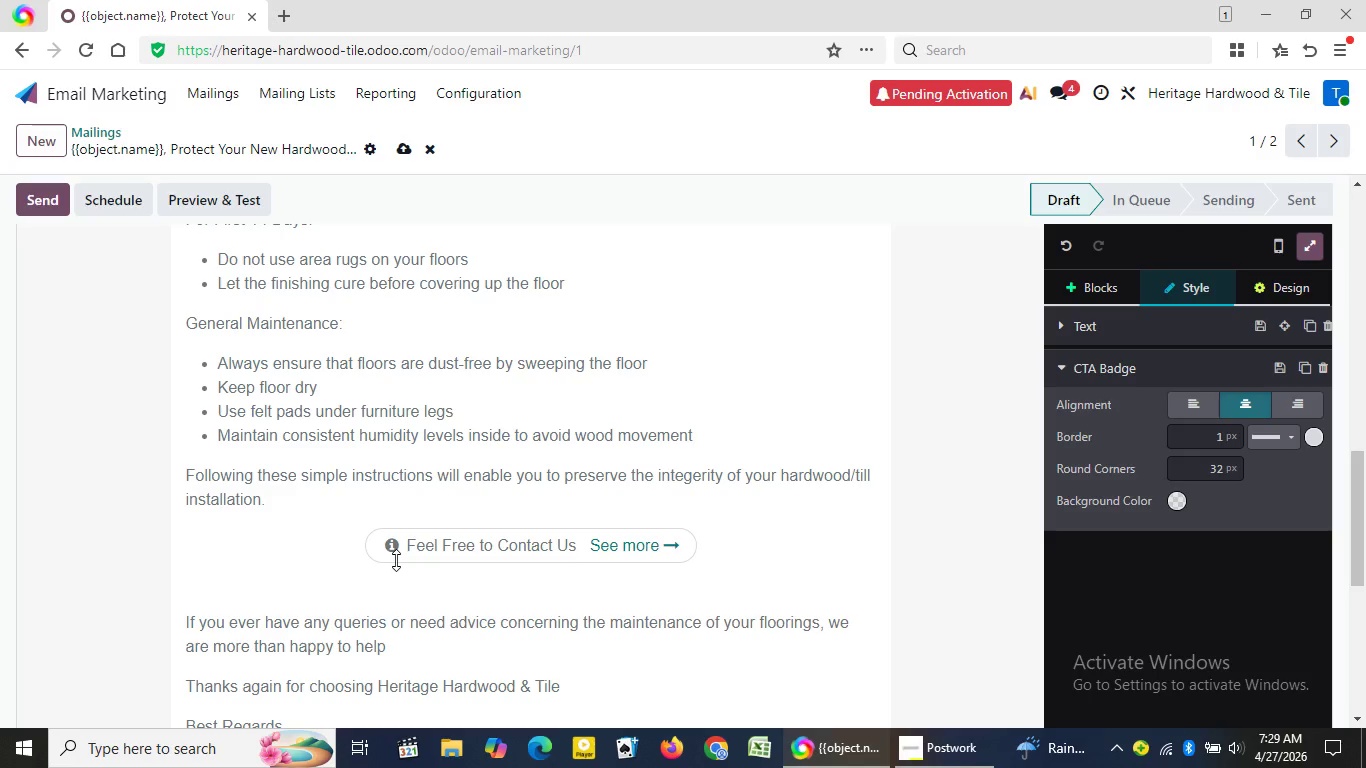 
key(ArrowRight)
 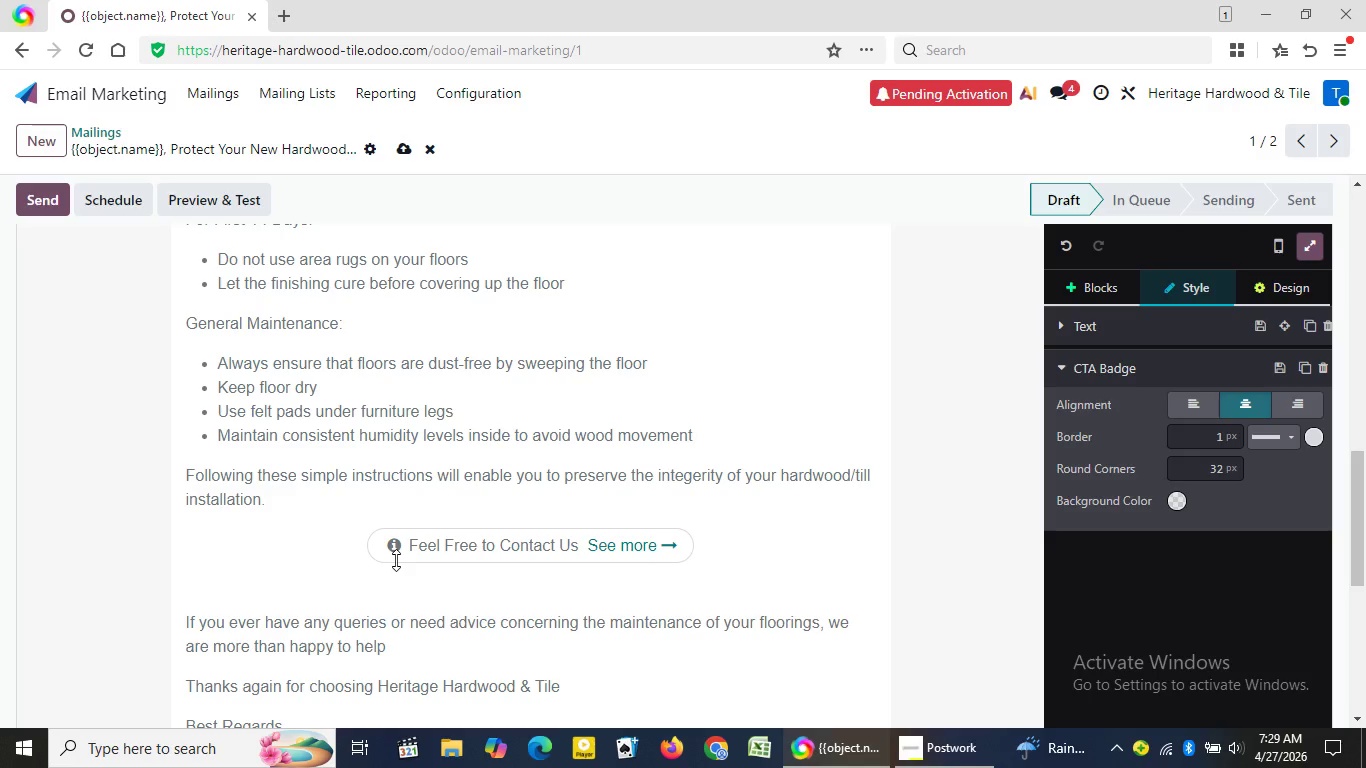 
key(Backspace)
 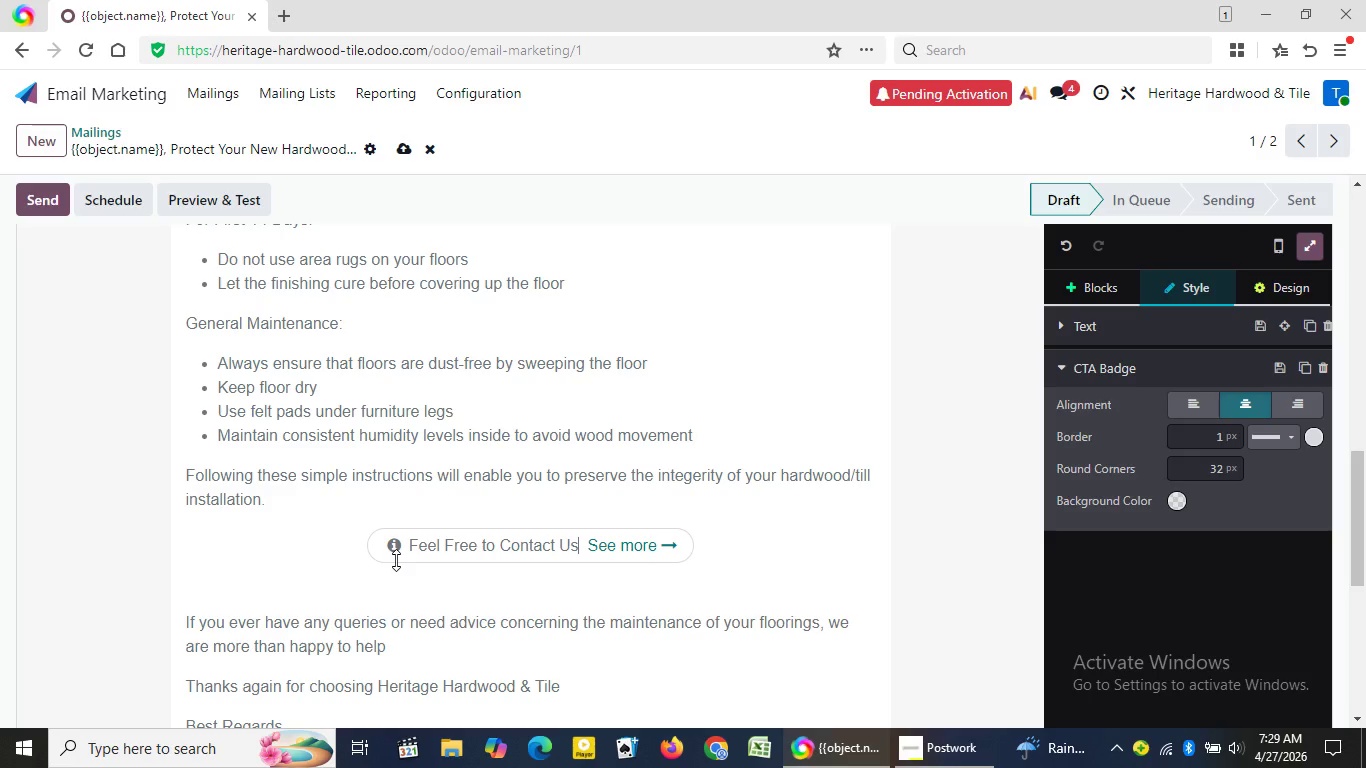 
wait(8.66)
 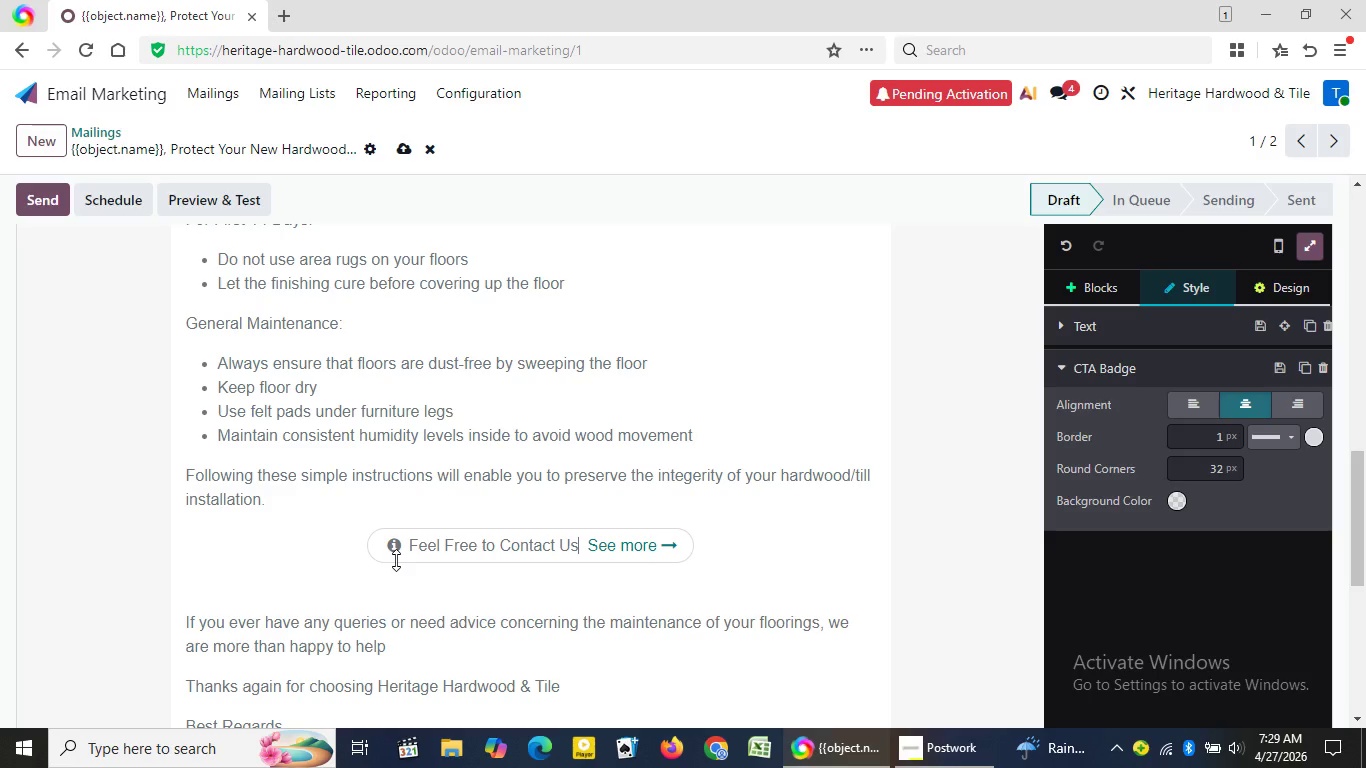 
key(ArrowRight)
 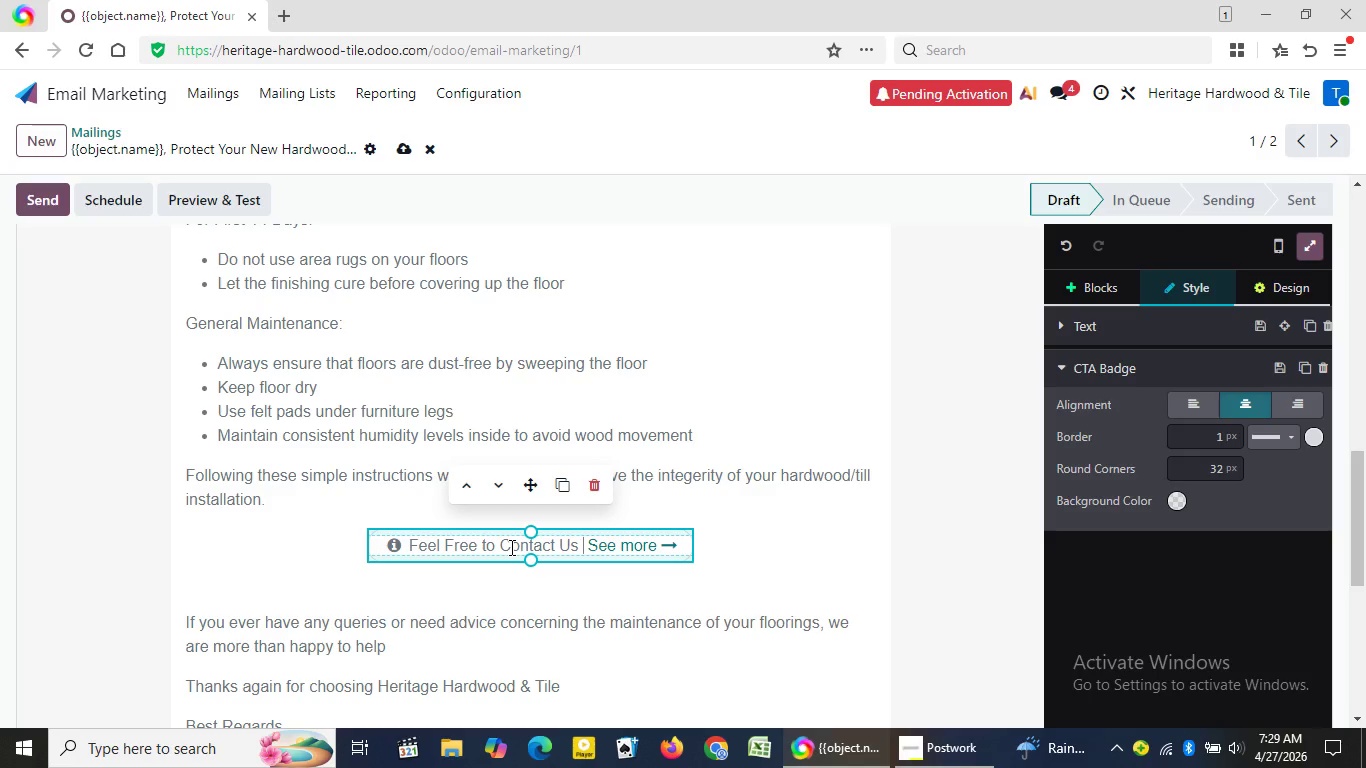 
wait(5.72)
 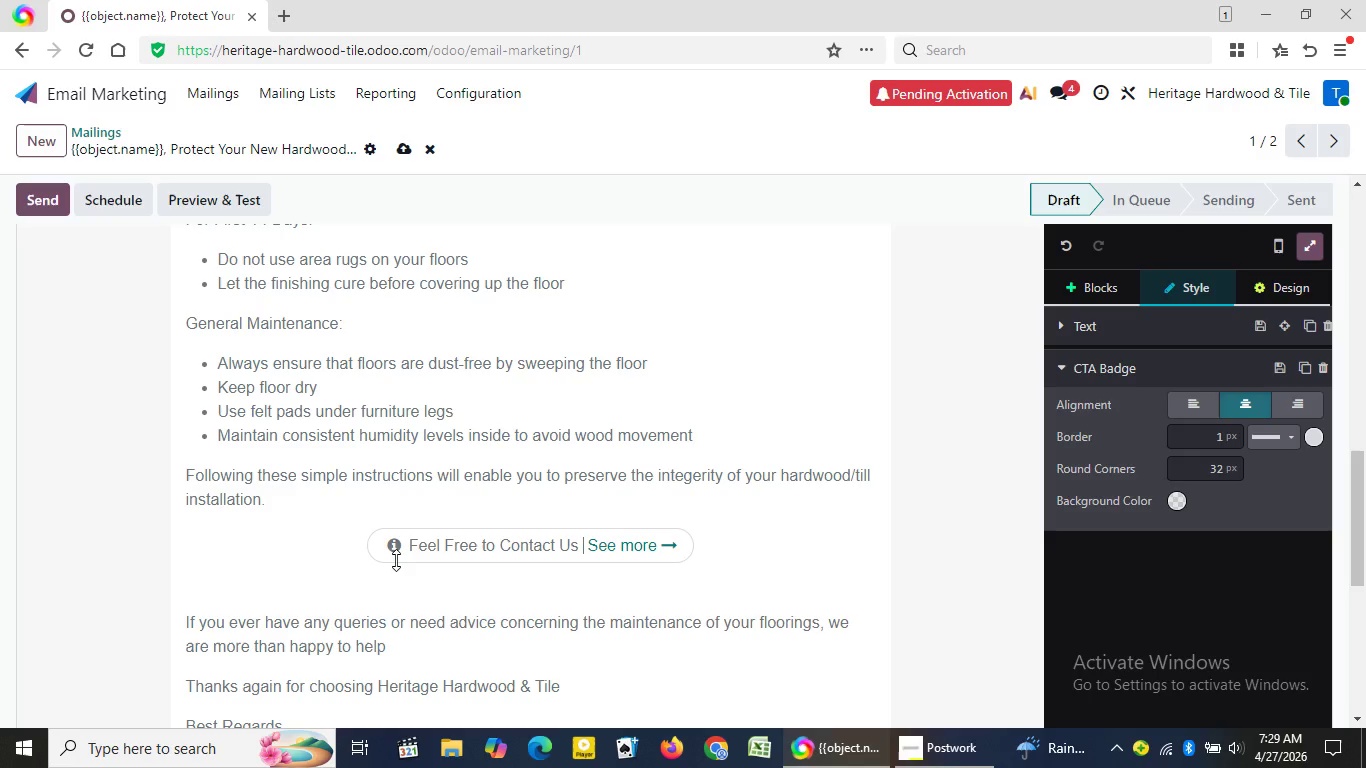 
double_click([510, 547])
 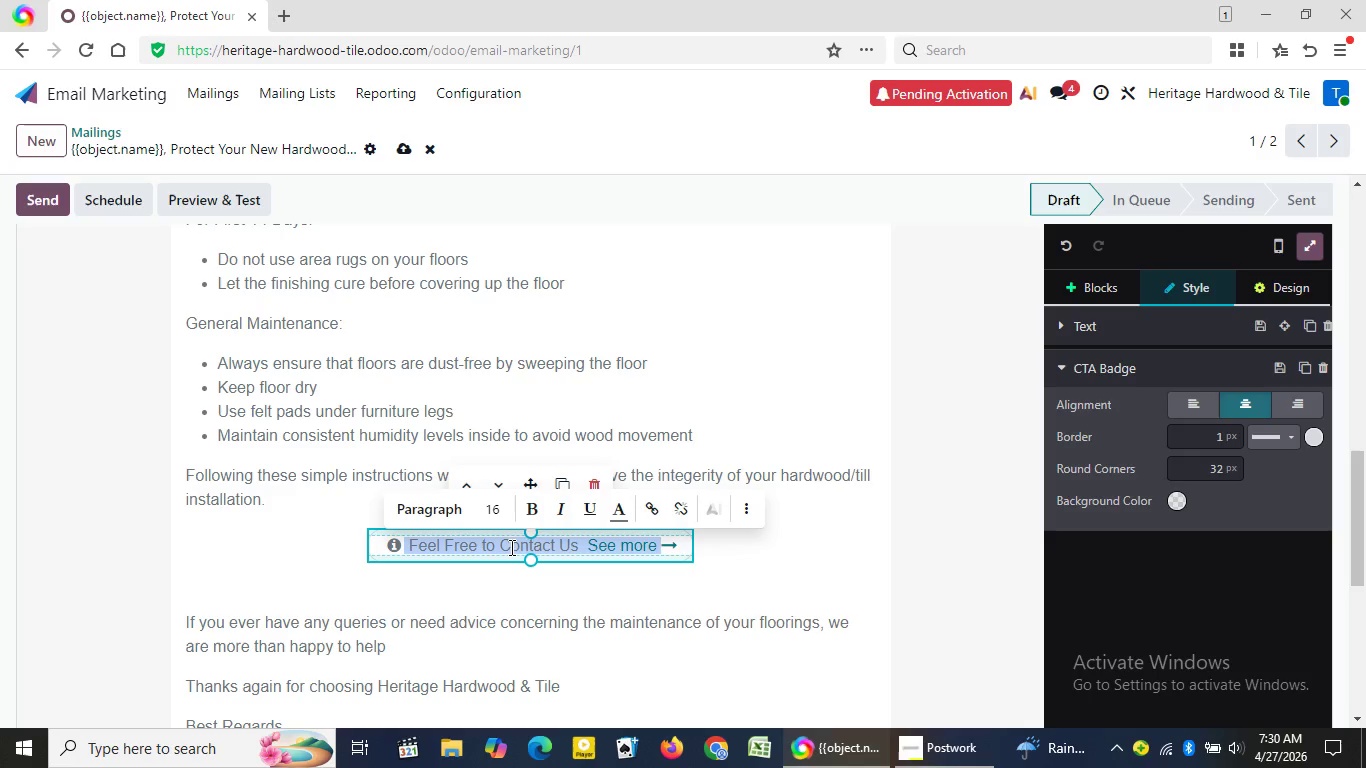 
triple_click([510, 547])
 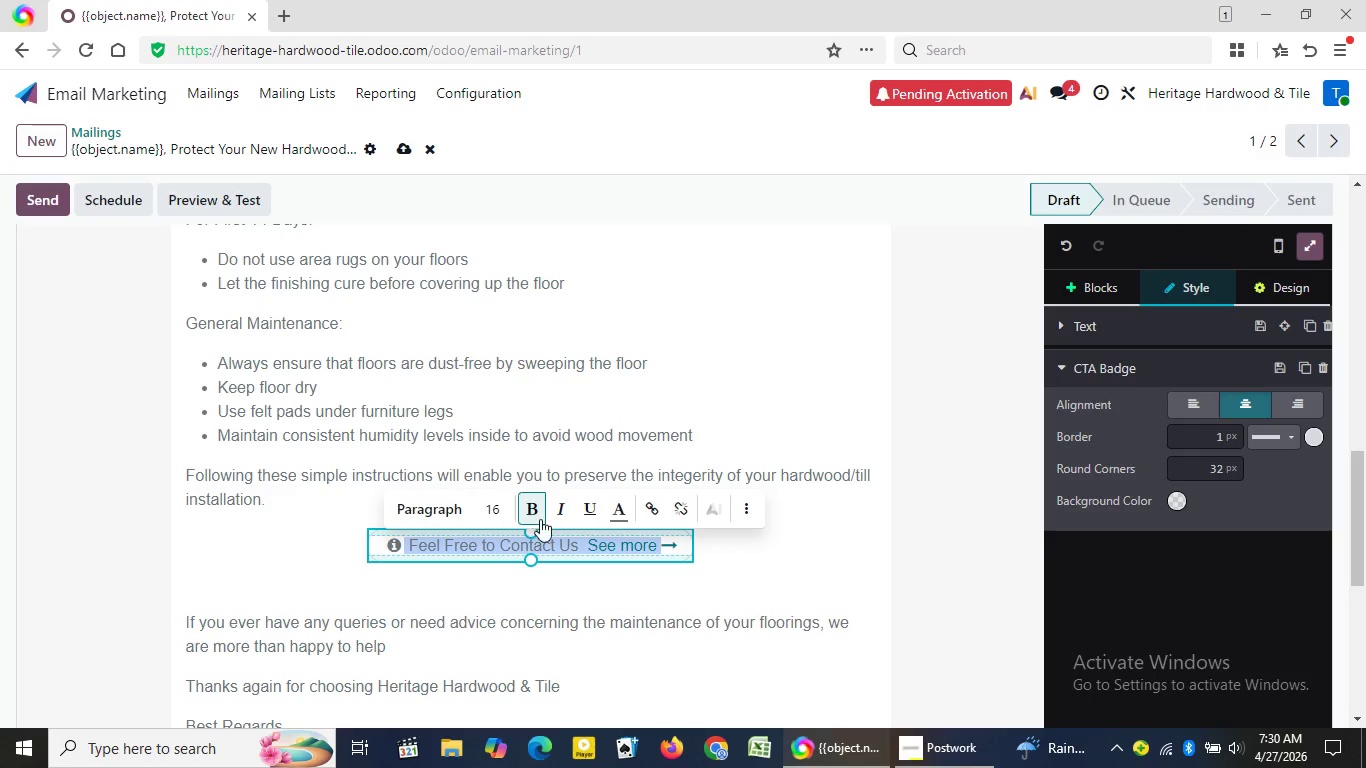 
left_click([527, 503])
 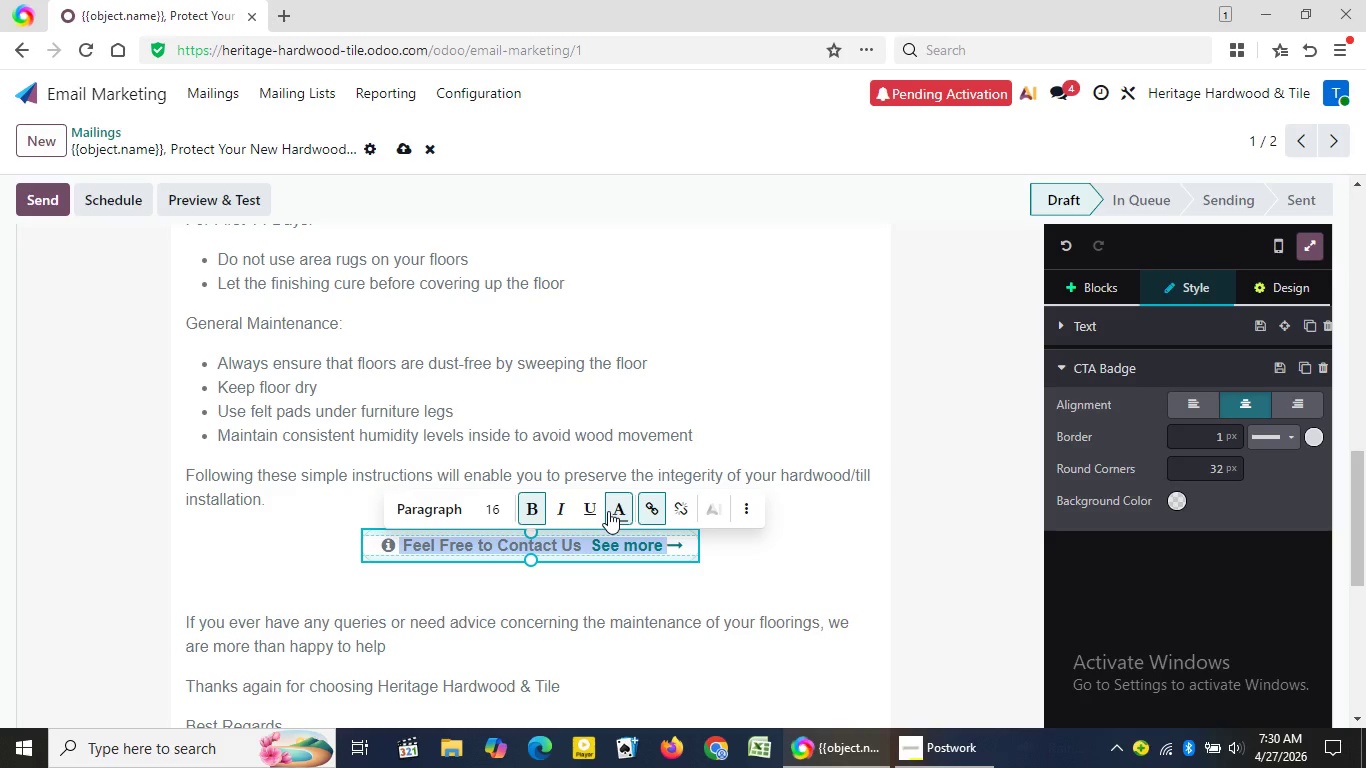 
left_click([617, 507])
 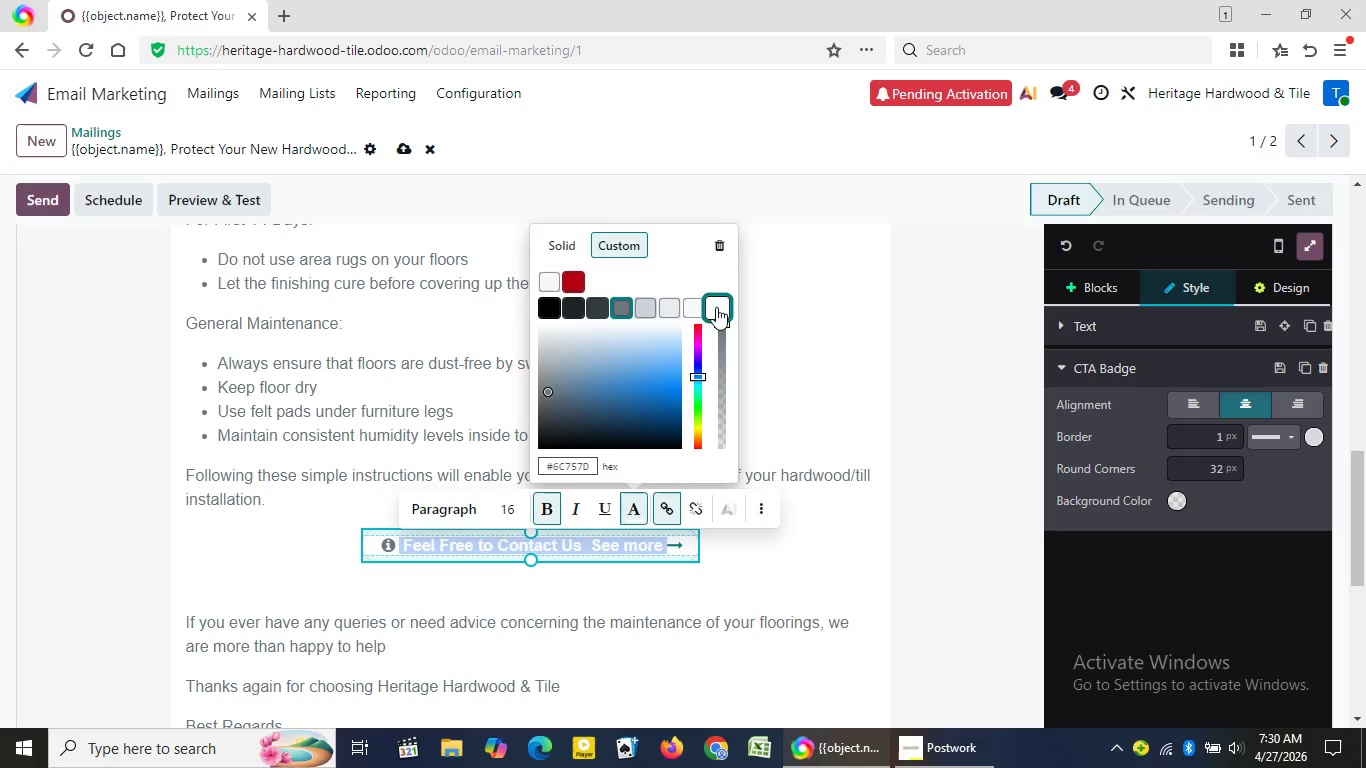 
left_click([716, 307])
 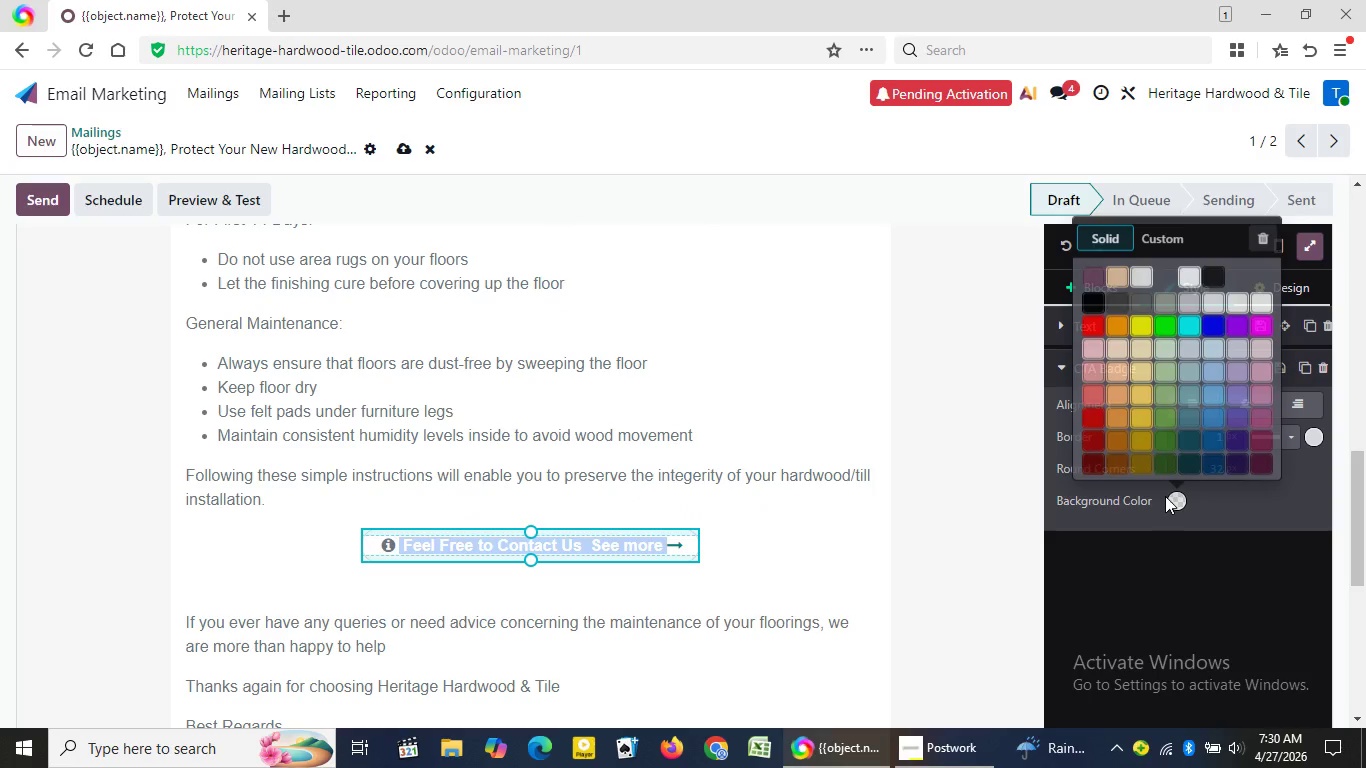 
left_click([1171, 496])
 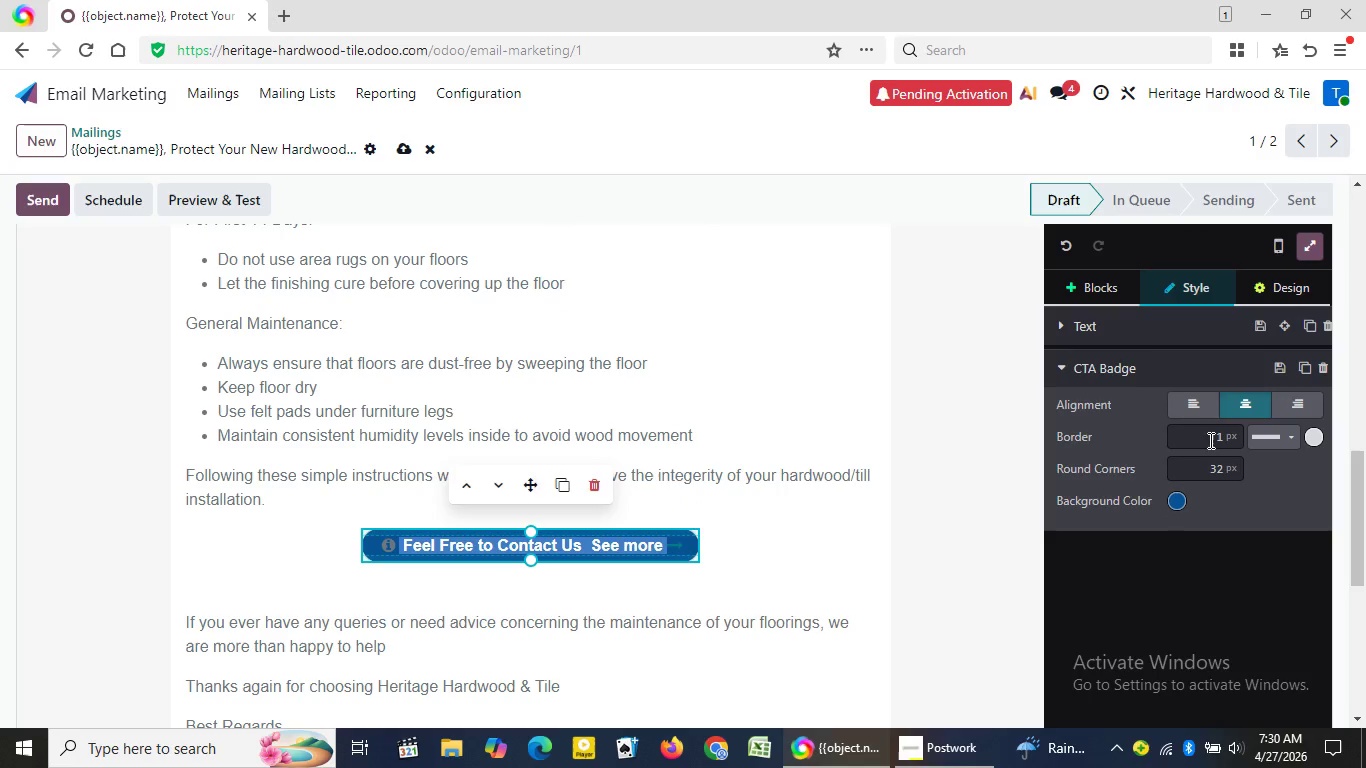 
left_click([1206, 437])
 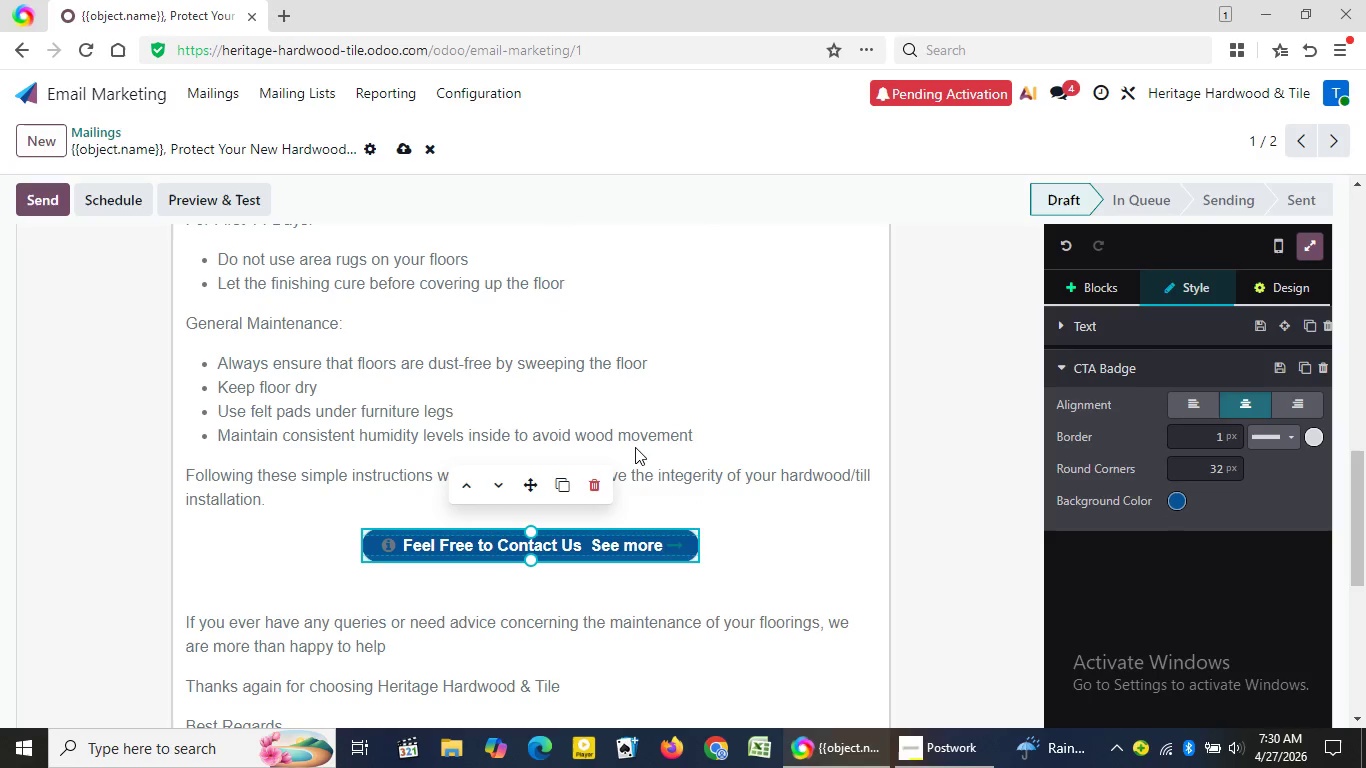 
left_click([876, 469])
 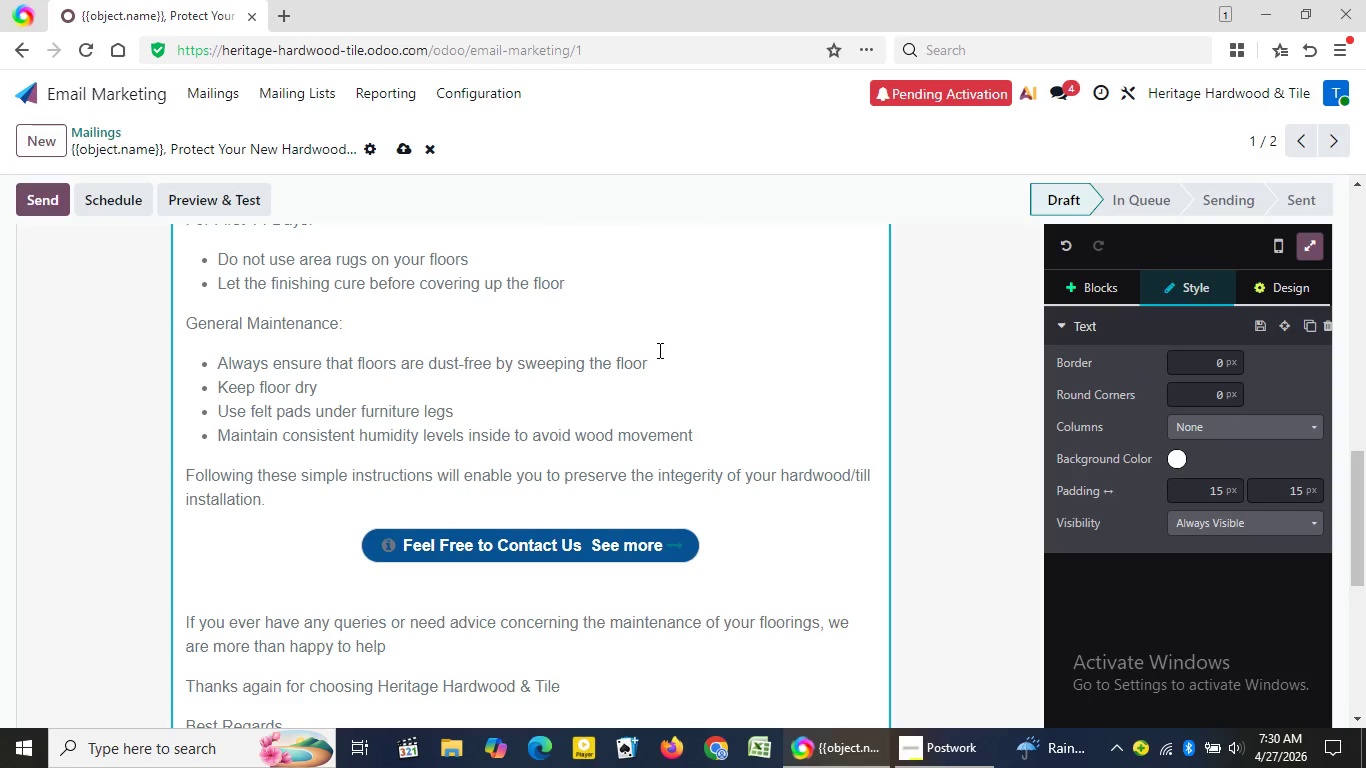 
wait(11.64)
 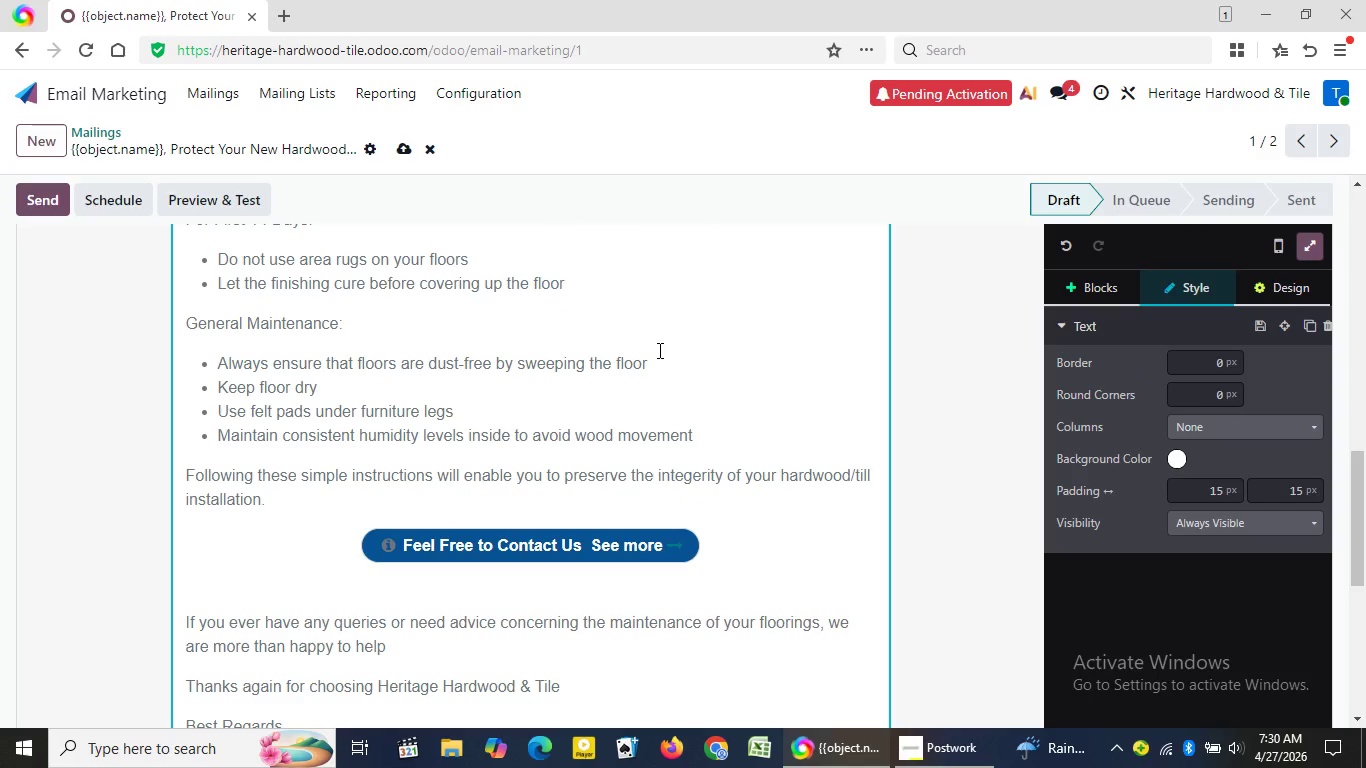 
left_click_drag(start_coordinate=[1356, 486], to_coordinate=[1365, 548])
 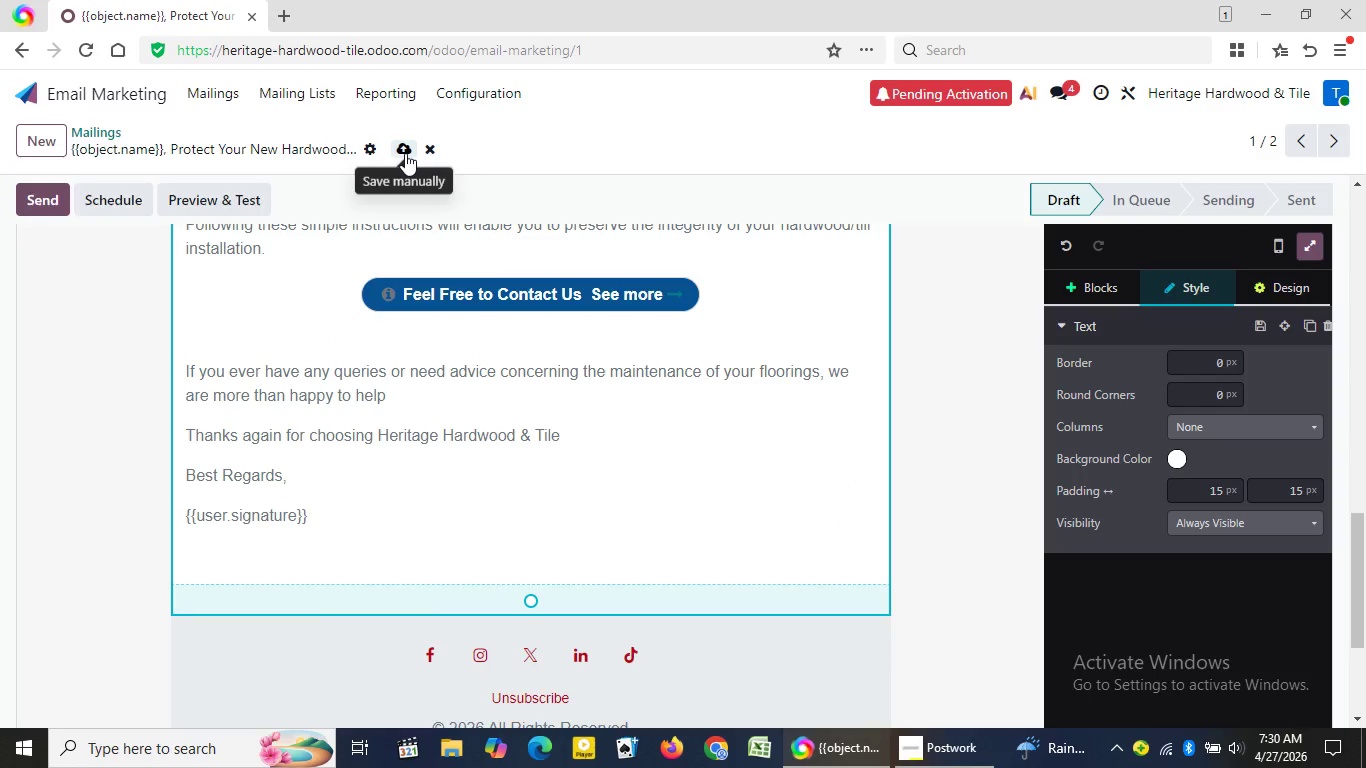 
left_click([405, 153])
 